 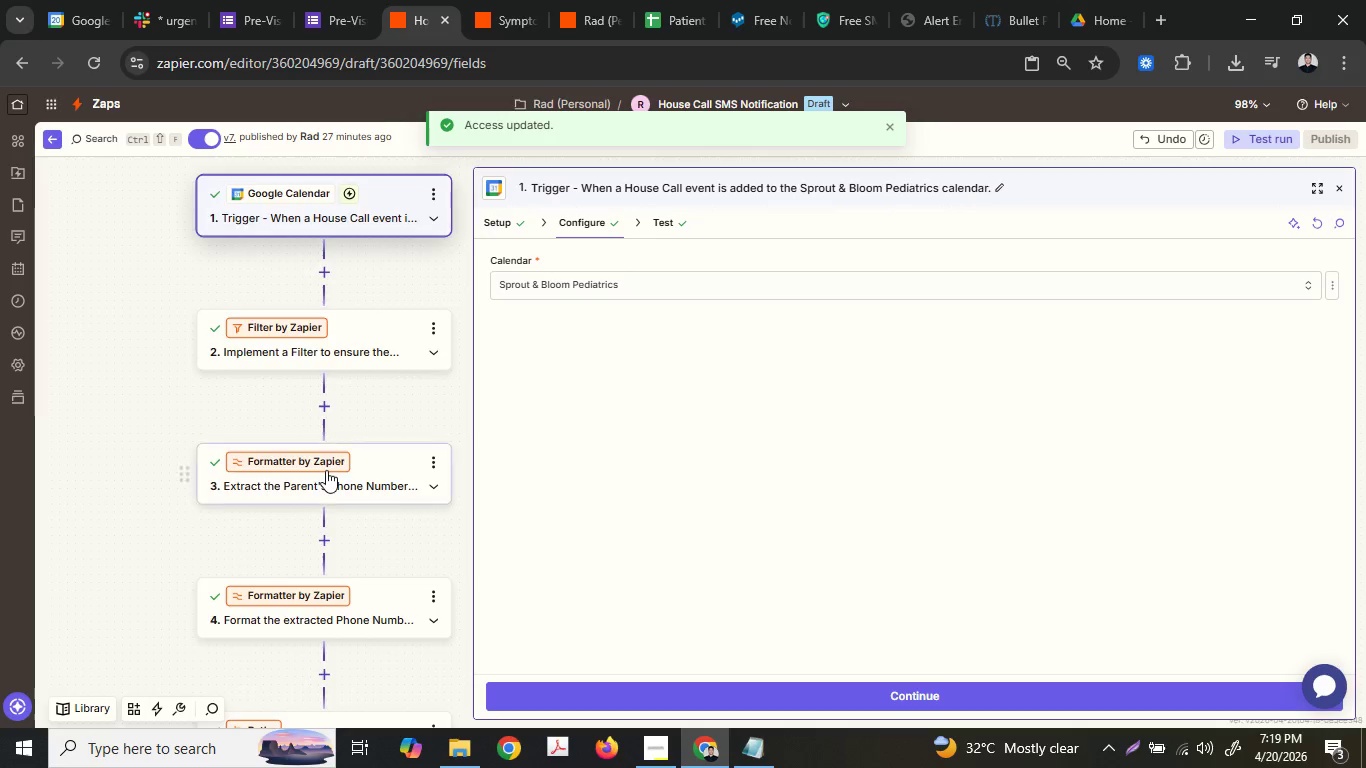 
scroll: coordinate [326, 467], scroll_direction: down, amount: 11.0
 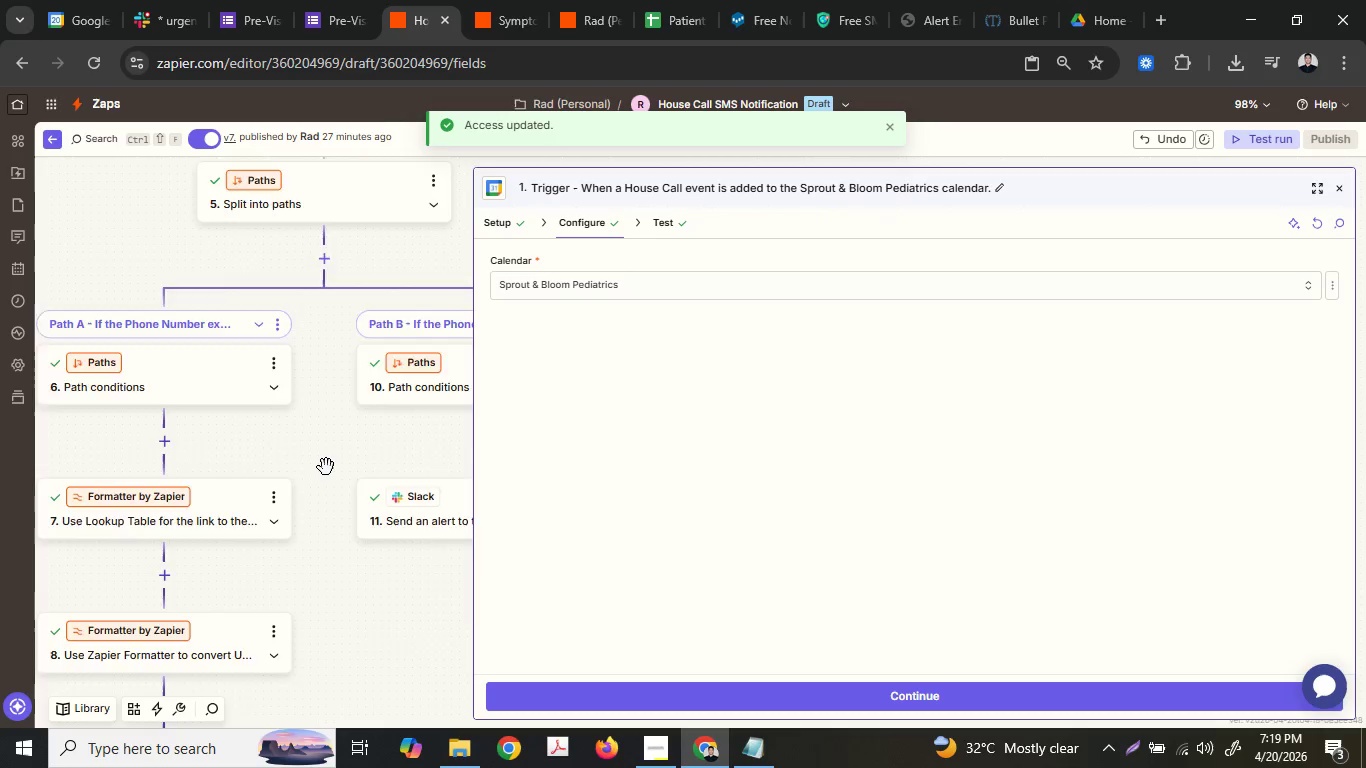 
scroll: coordinate [331, 459], scroll_direction: up, amount: 11.0
 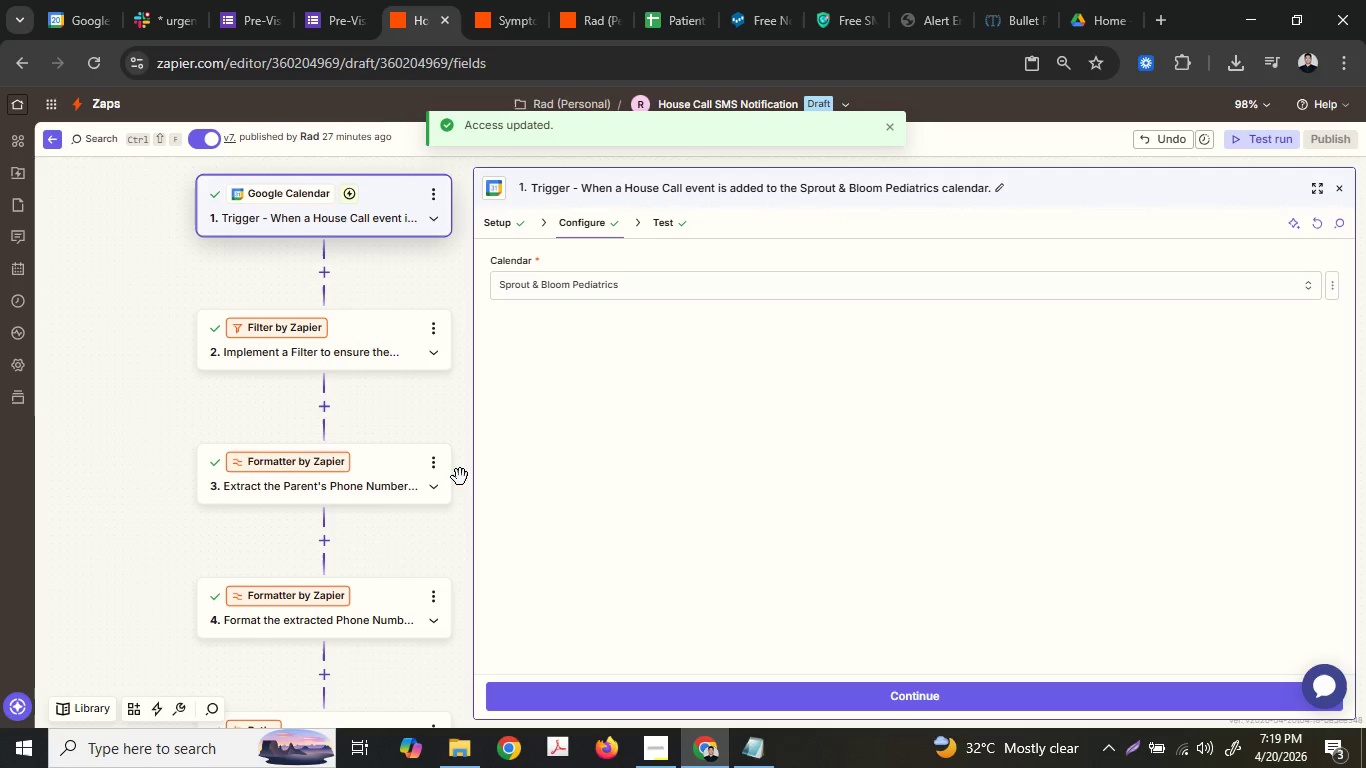 
scroll: coordinate [459, 474], scroll_direction: down, amount: 1.0
 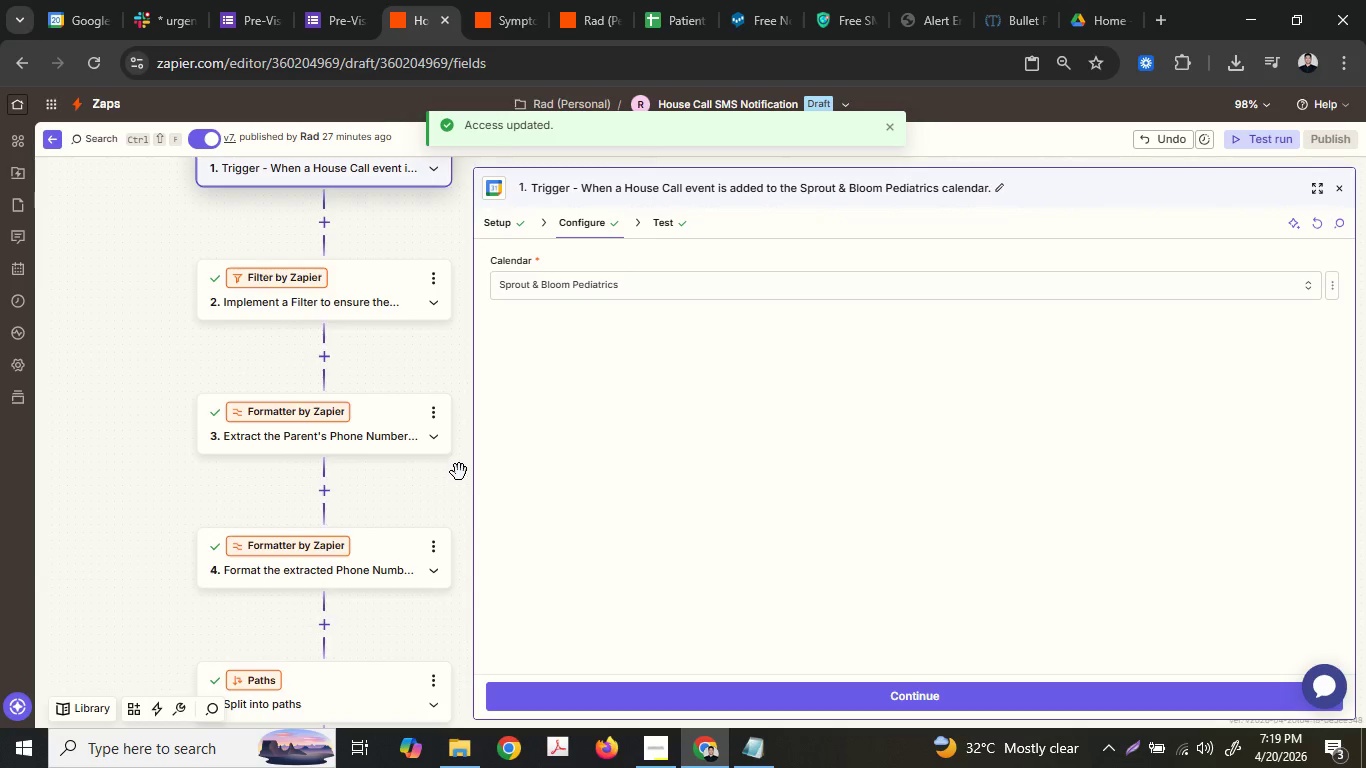 
hold_key(key=ControlLeft, duration=0.48)
 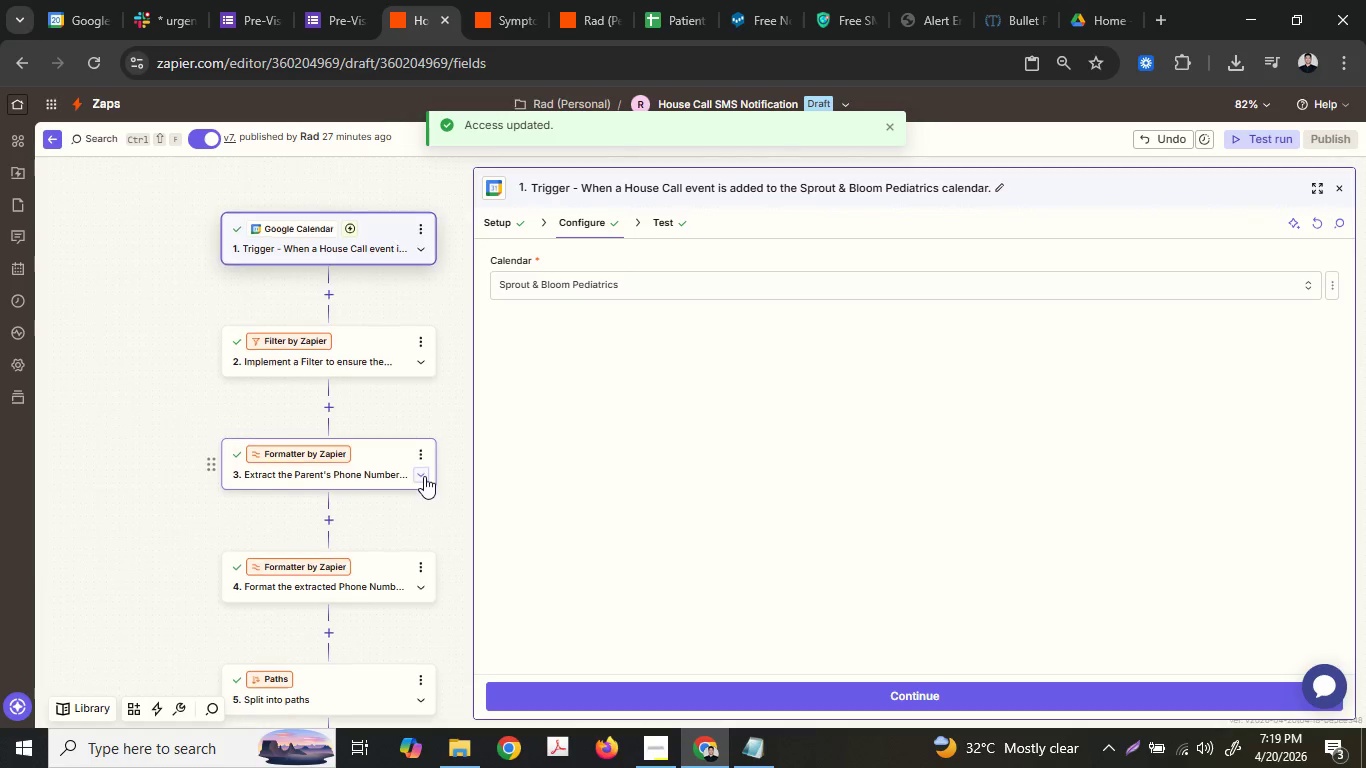 
scroll: coordinate [459, 472], scroll_direction: up, amount: 1.0
 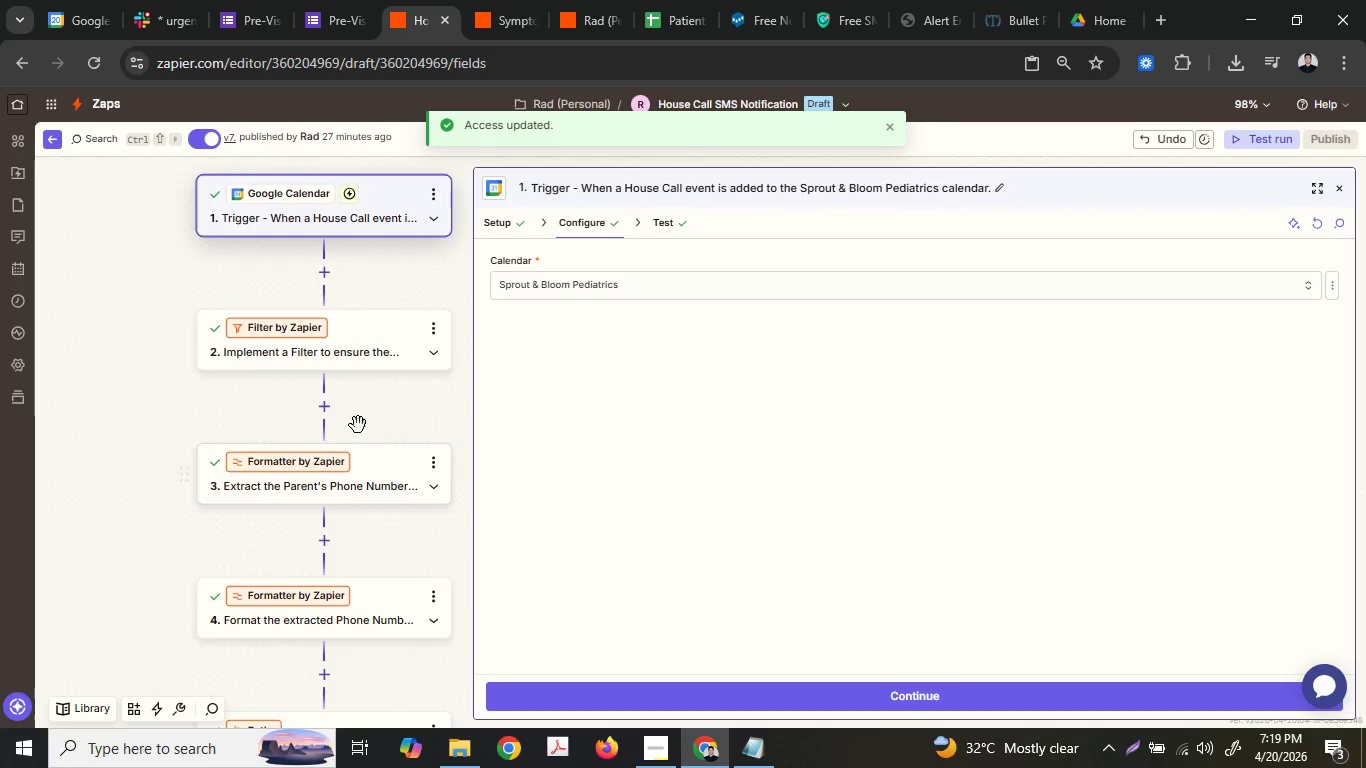 
scroll: coordinate [354, 423], scroll_direction: down, amount: 1.0
 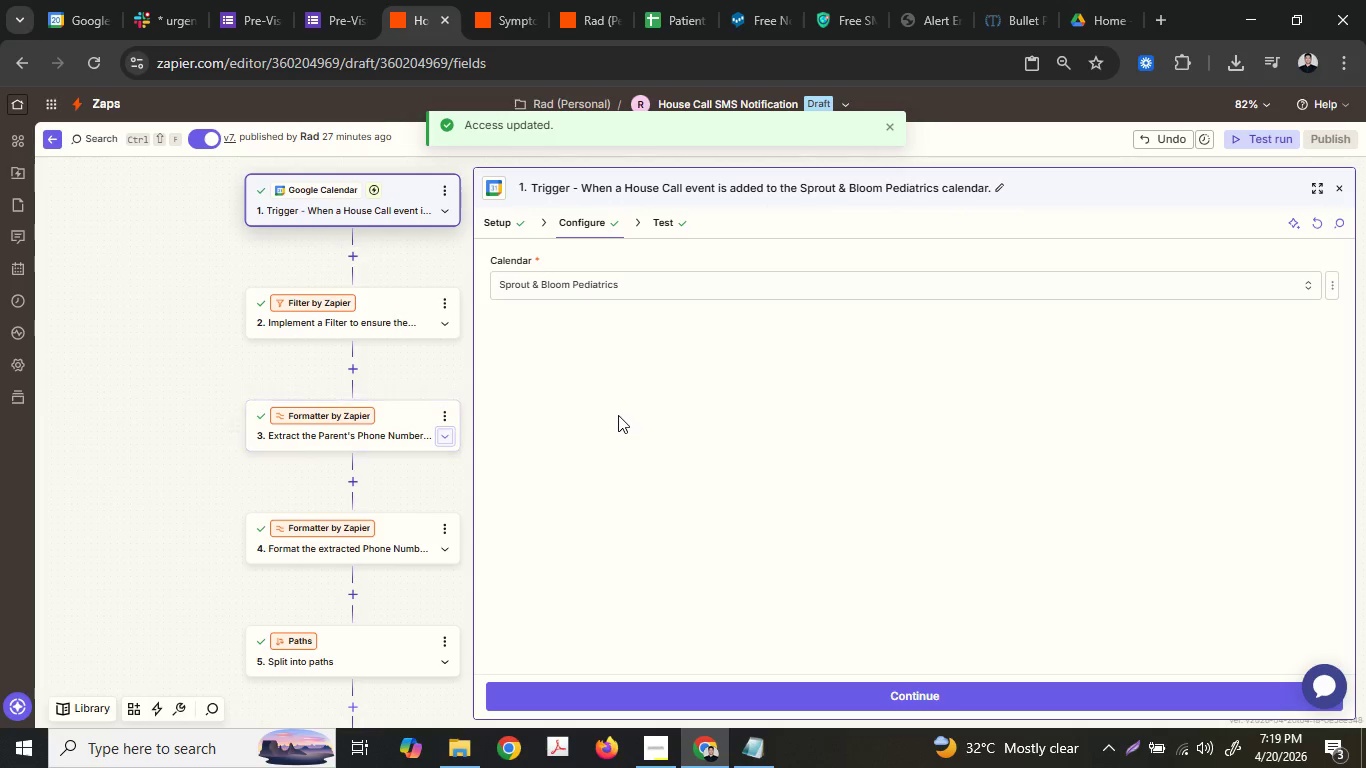 
left_click([891, 124])
 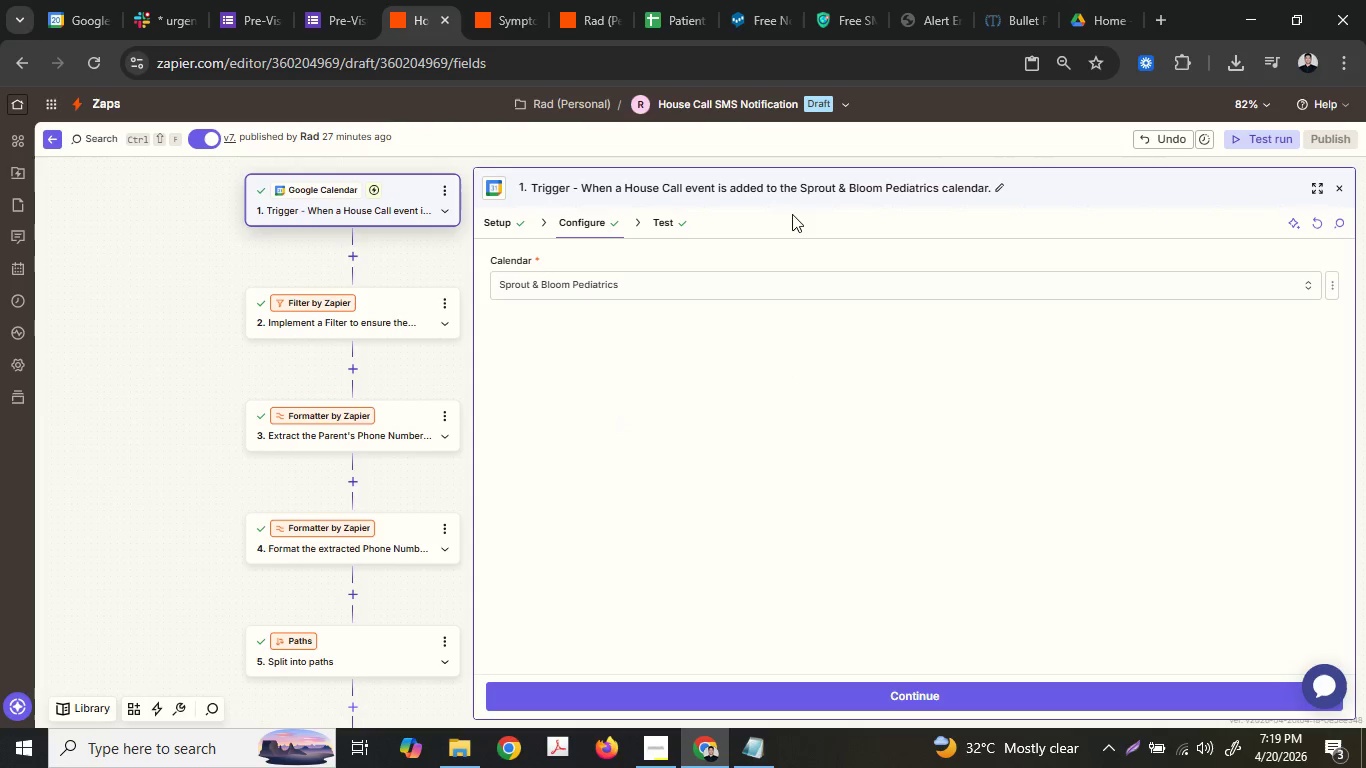 
key(Control+ControlLeft)
 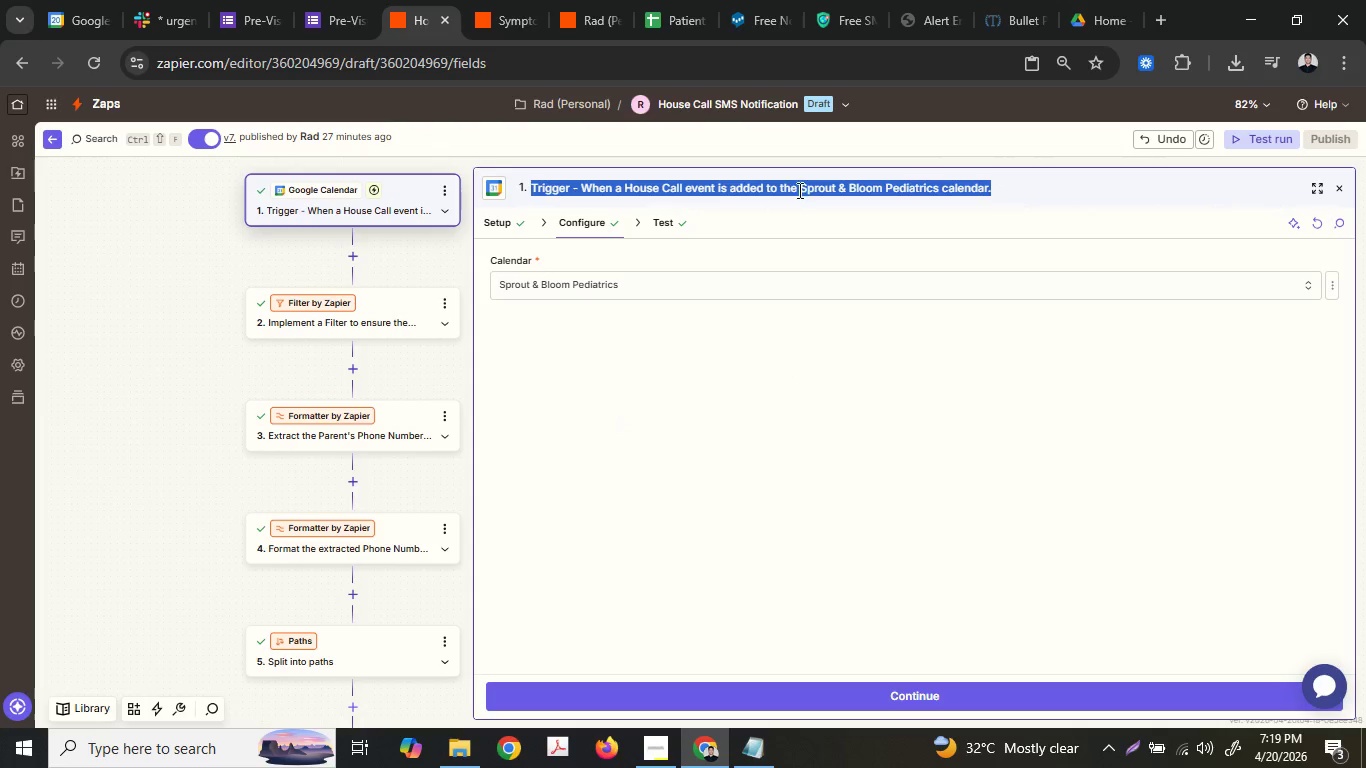 
key(Control+C)
 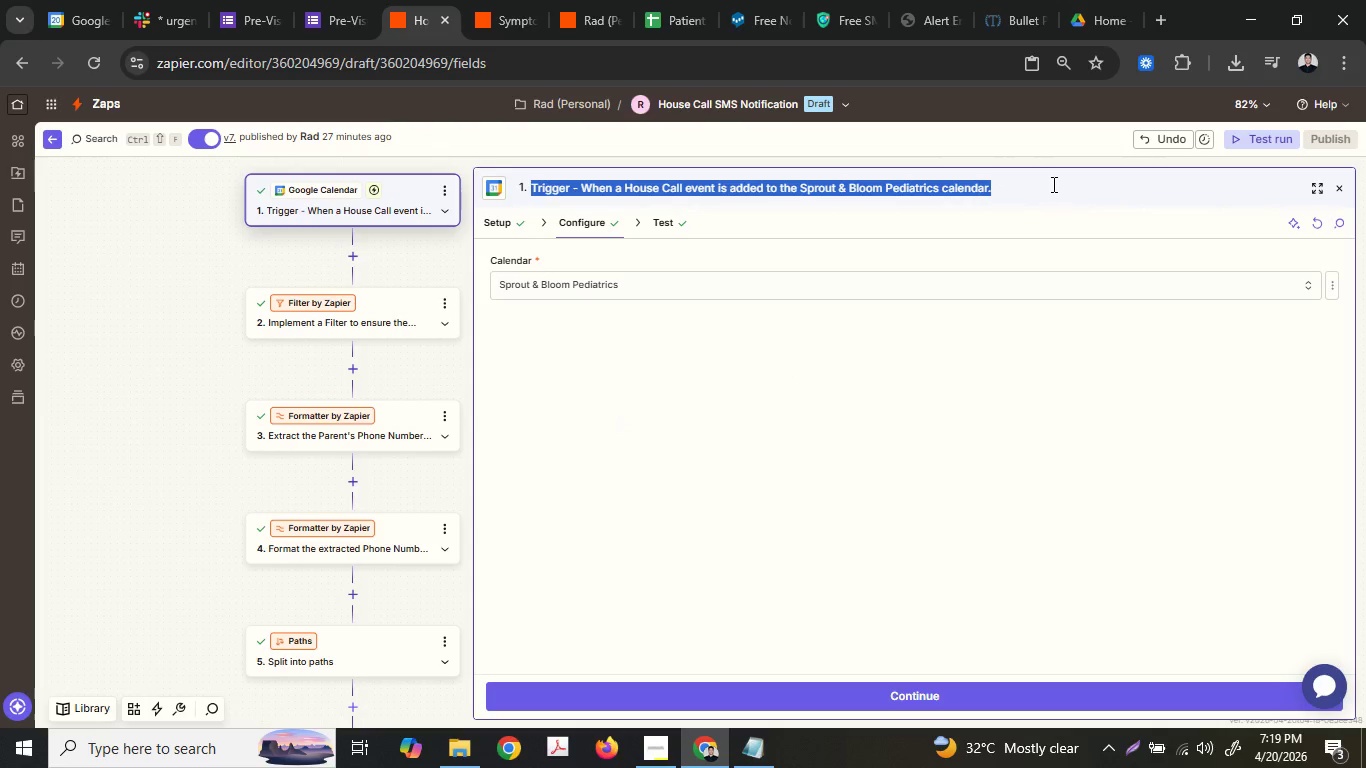 
left_click([1052, 184])
 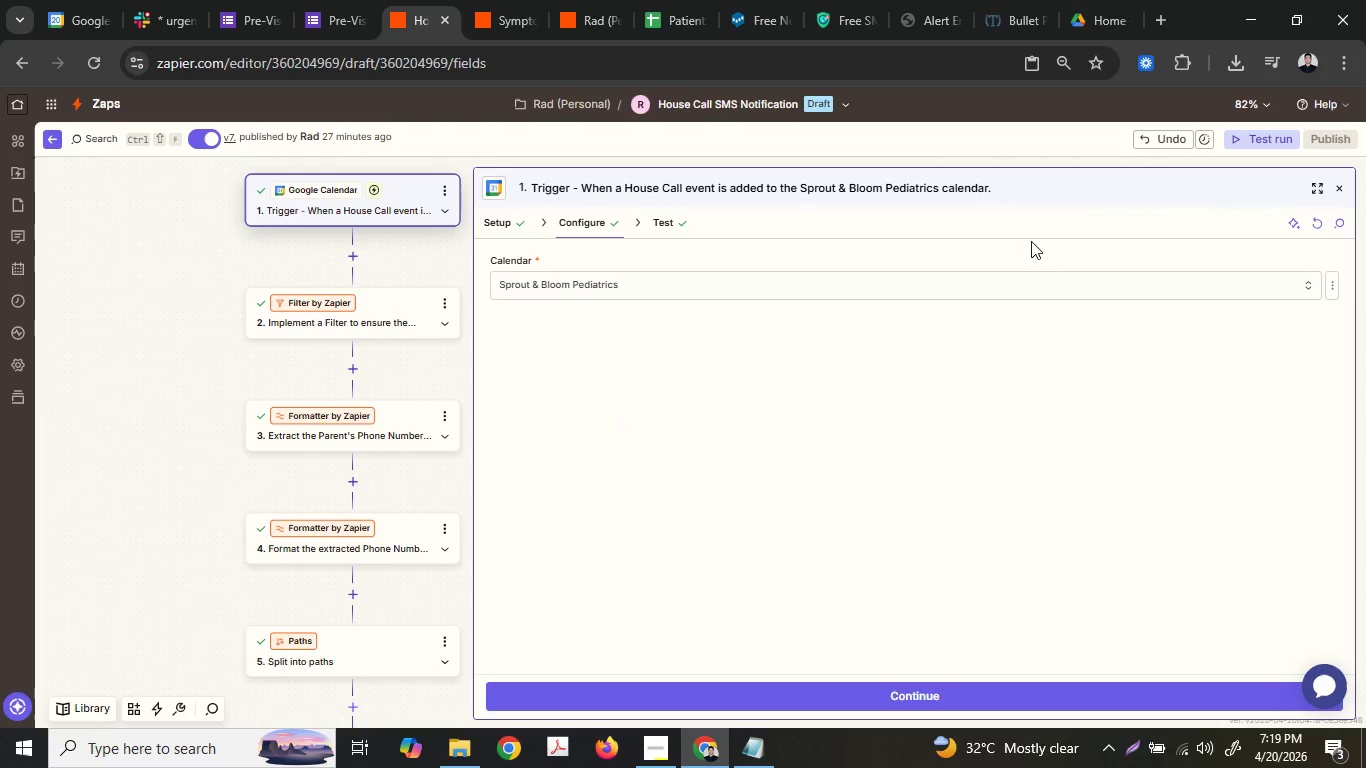 
left_click([1031, 234])
 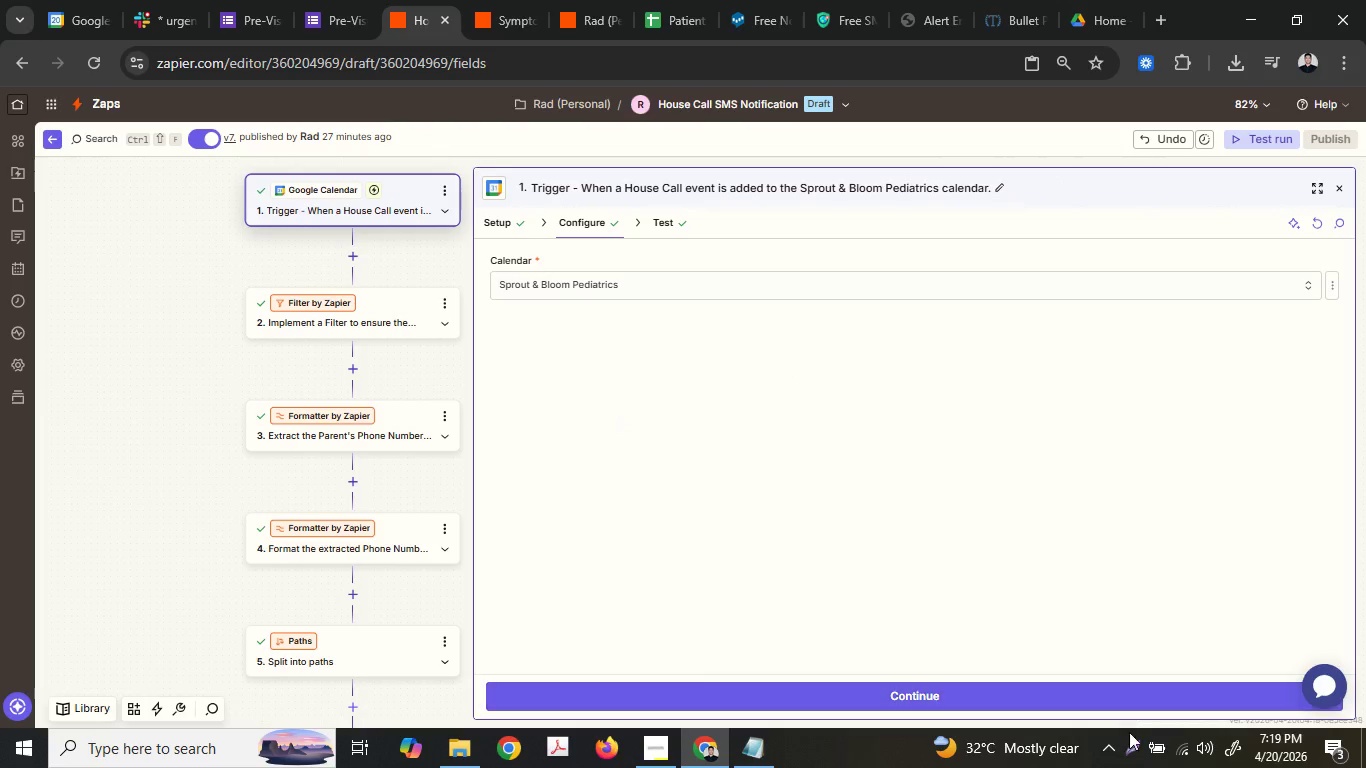 
left_click([1138, 742])
 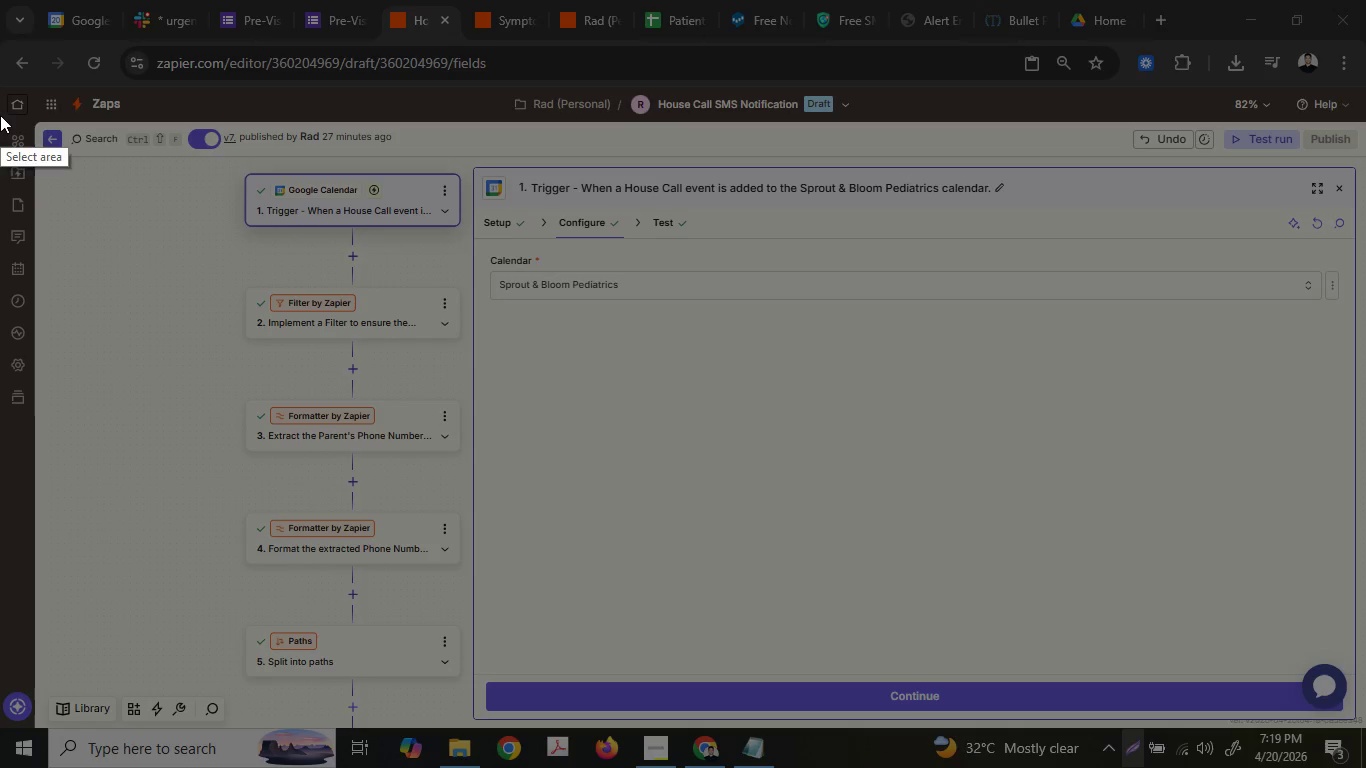 
left_click_drag(start_coordinate=[0, 87], to_coordinate=[1365, 721])
 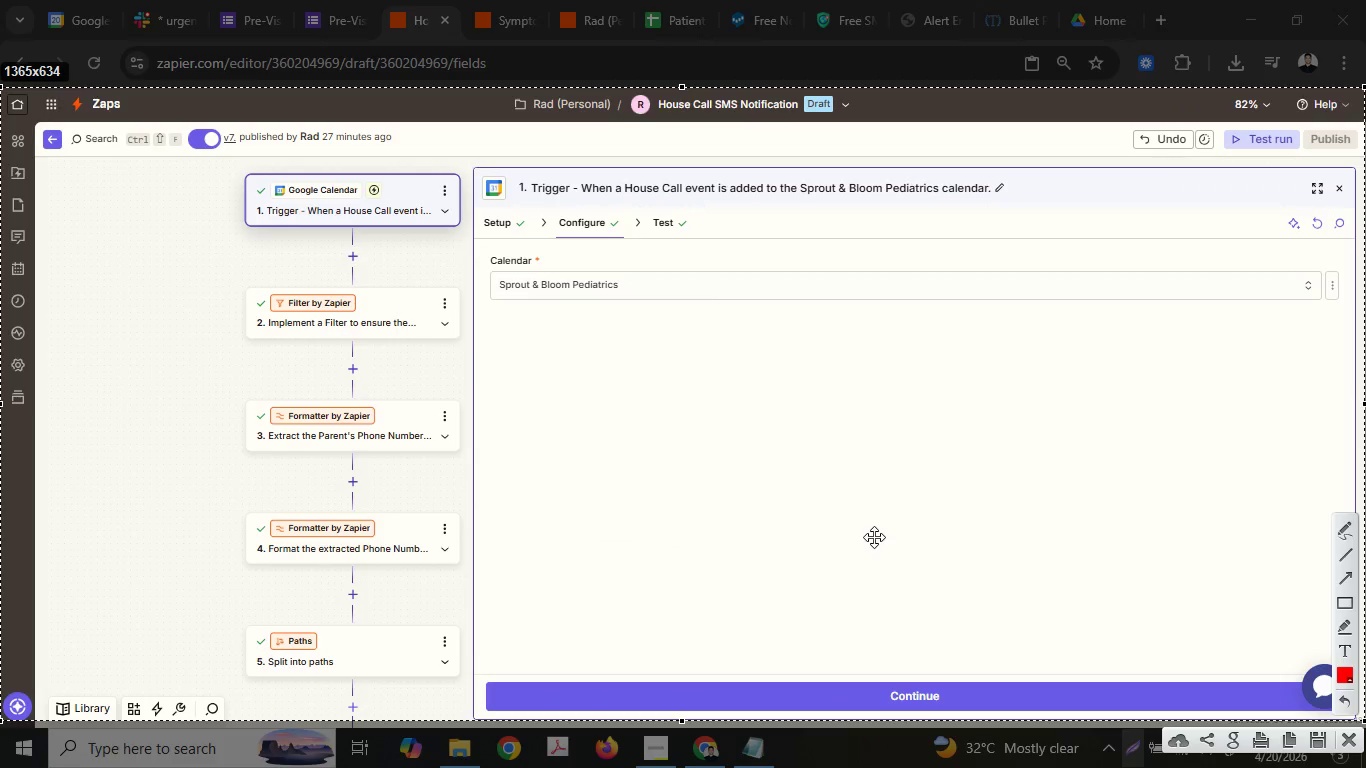 
wait(19.48)
 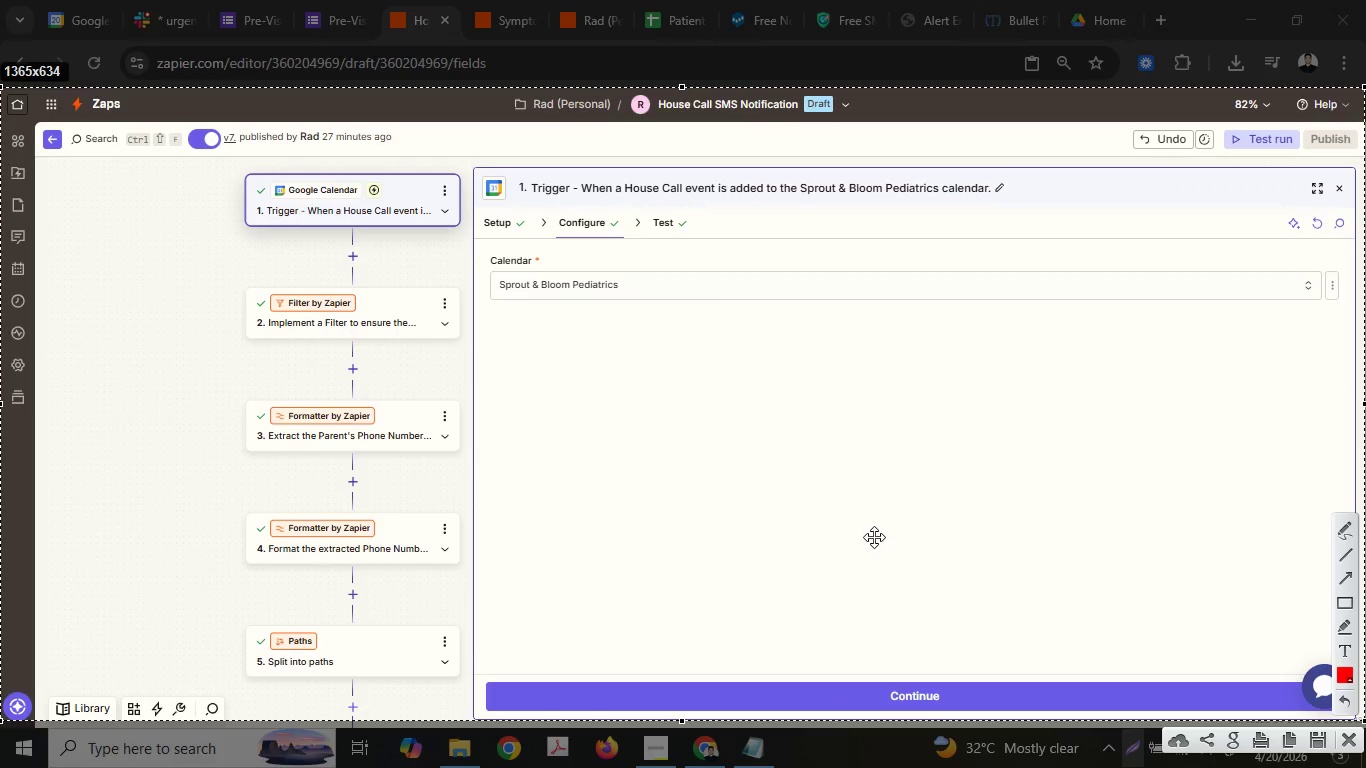 
left_click([754, 368])
 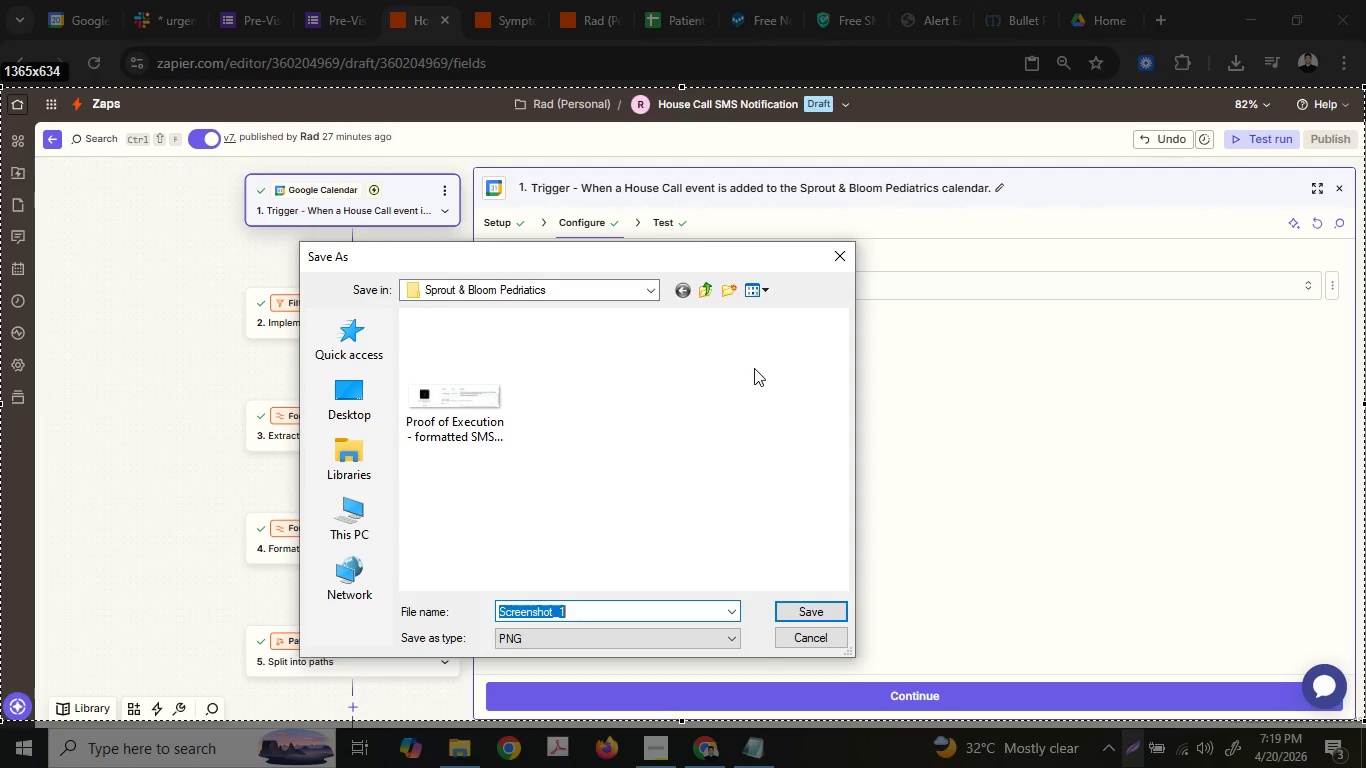 
wait(11.17)
 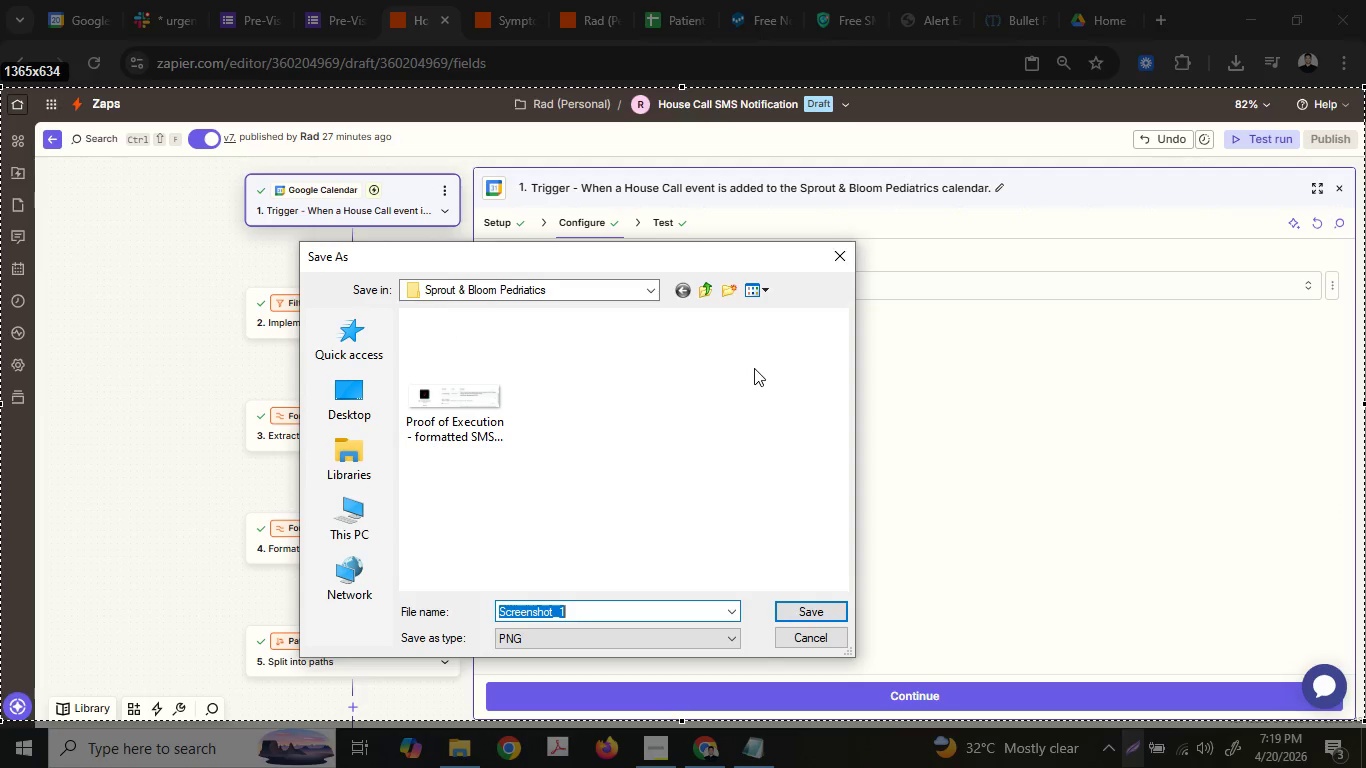 
left_click([695, 275])
 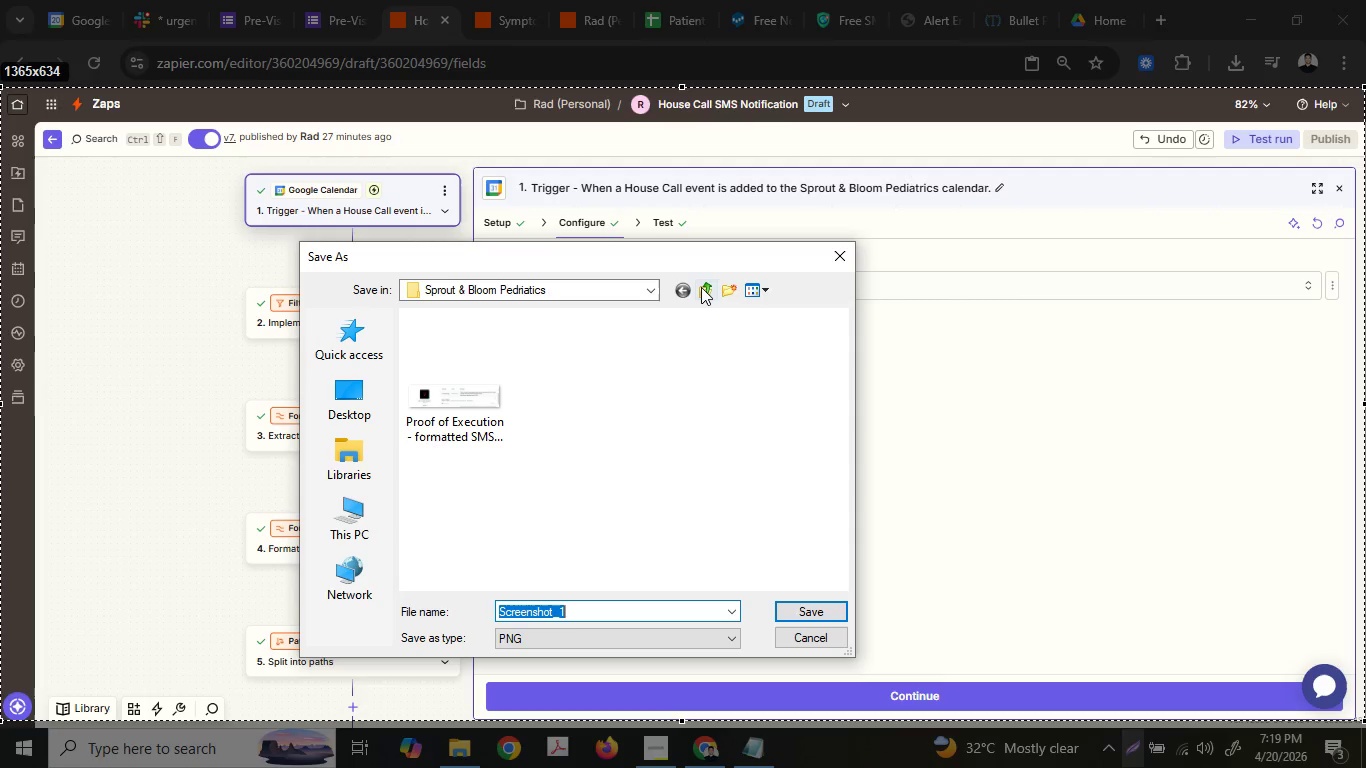 
left_click([701, 287])
 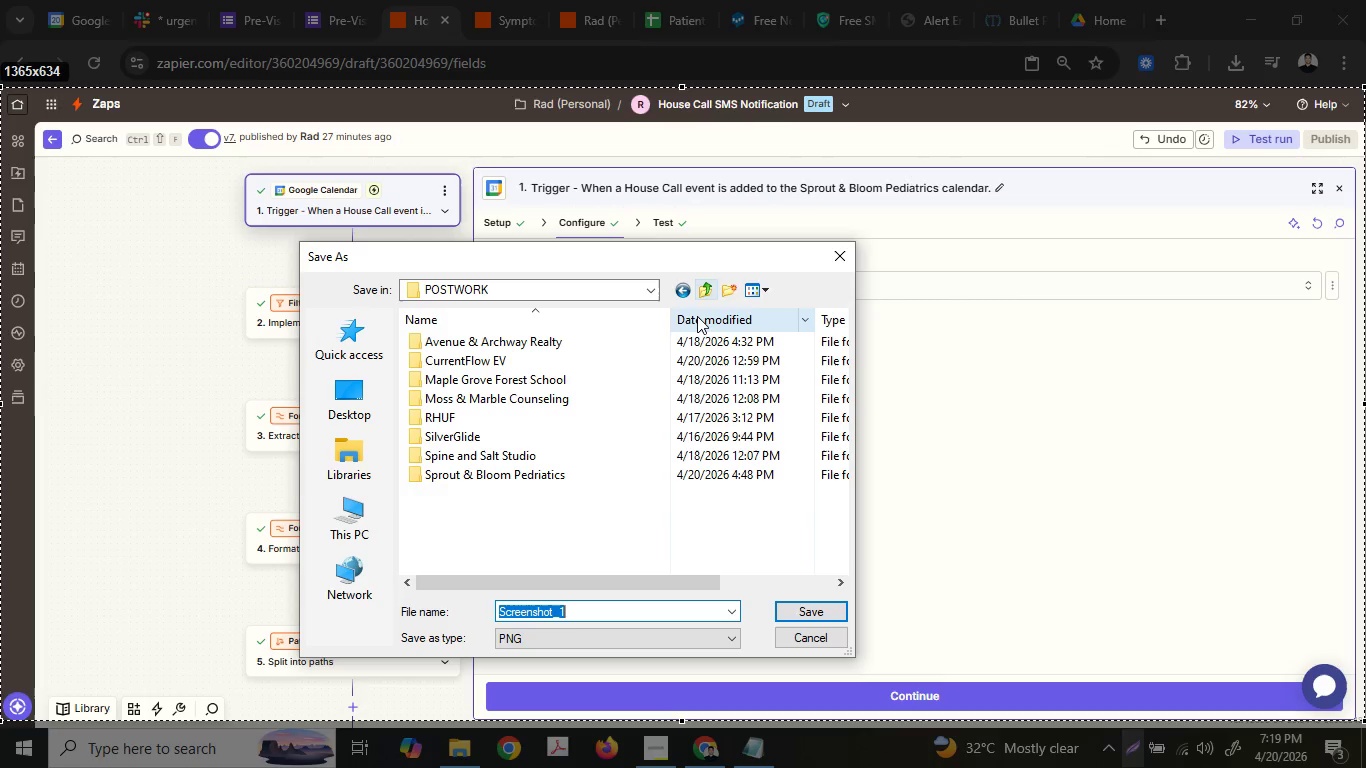 
wait(55.47)
 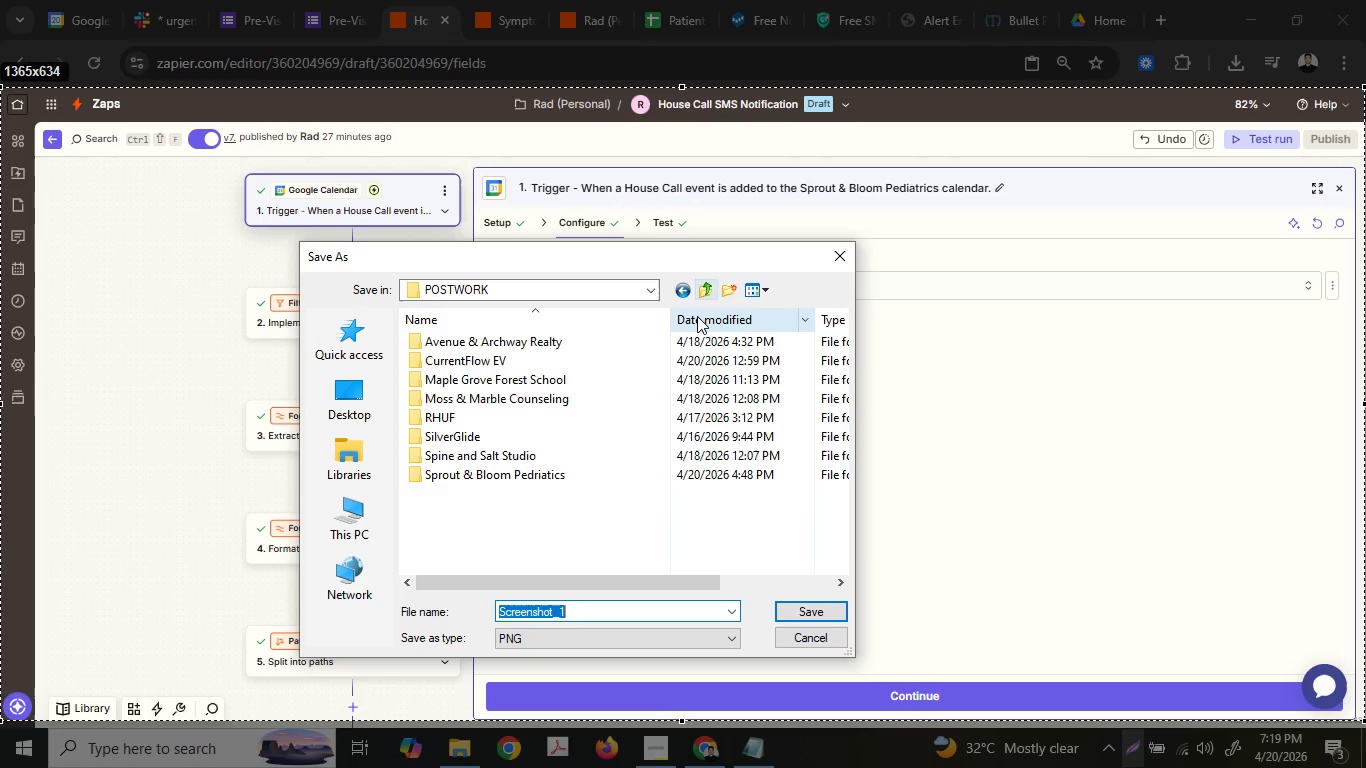 
right_click([595, 494])
 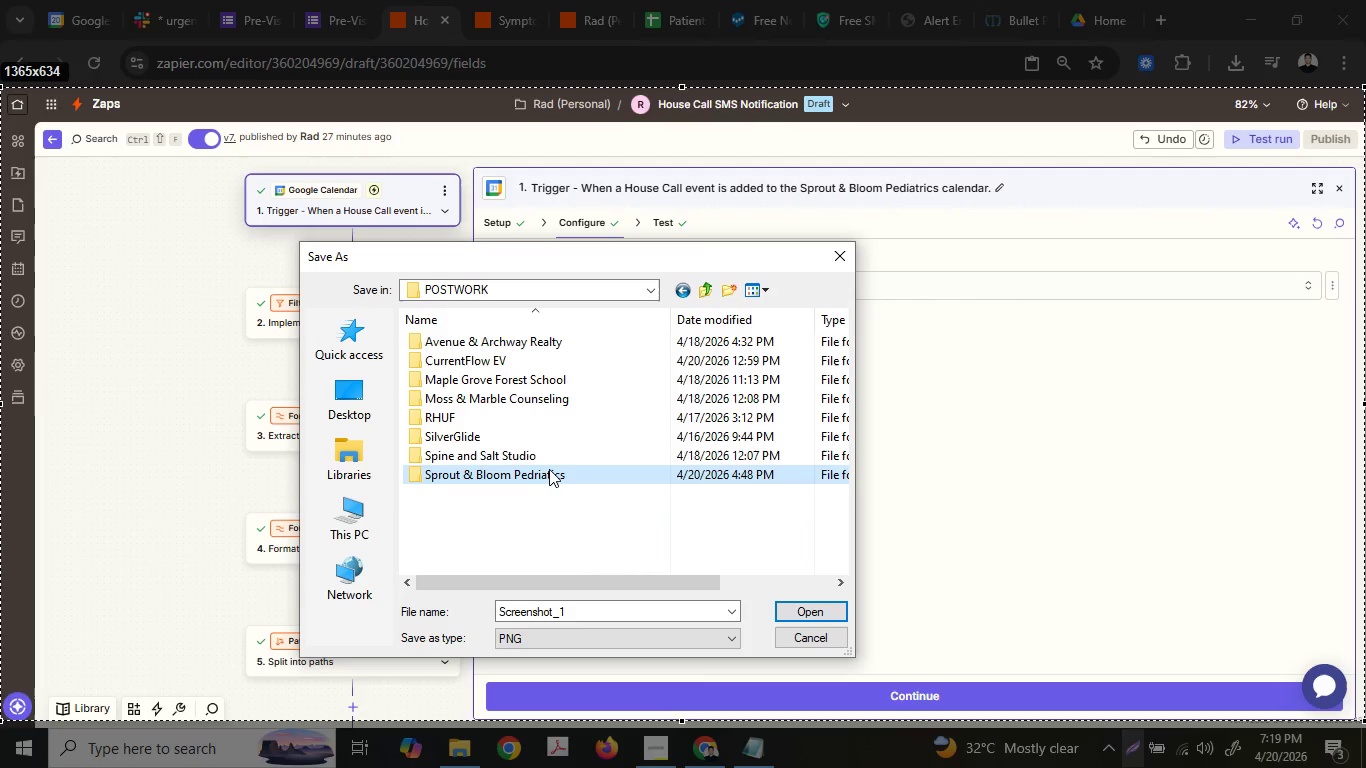 
double_click([549, 469])
 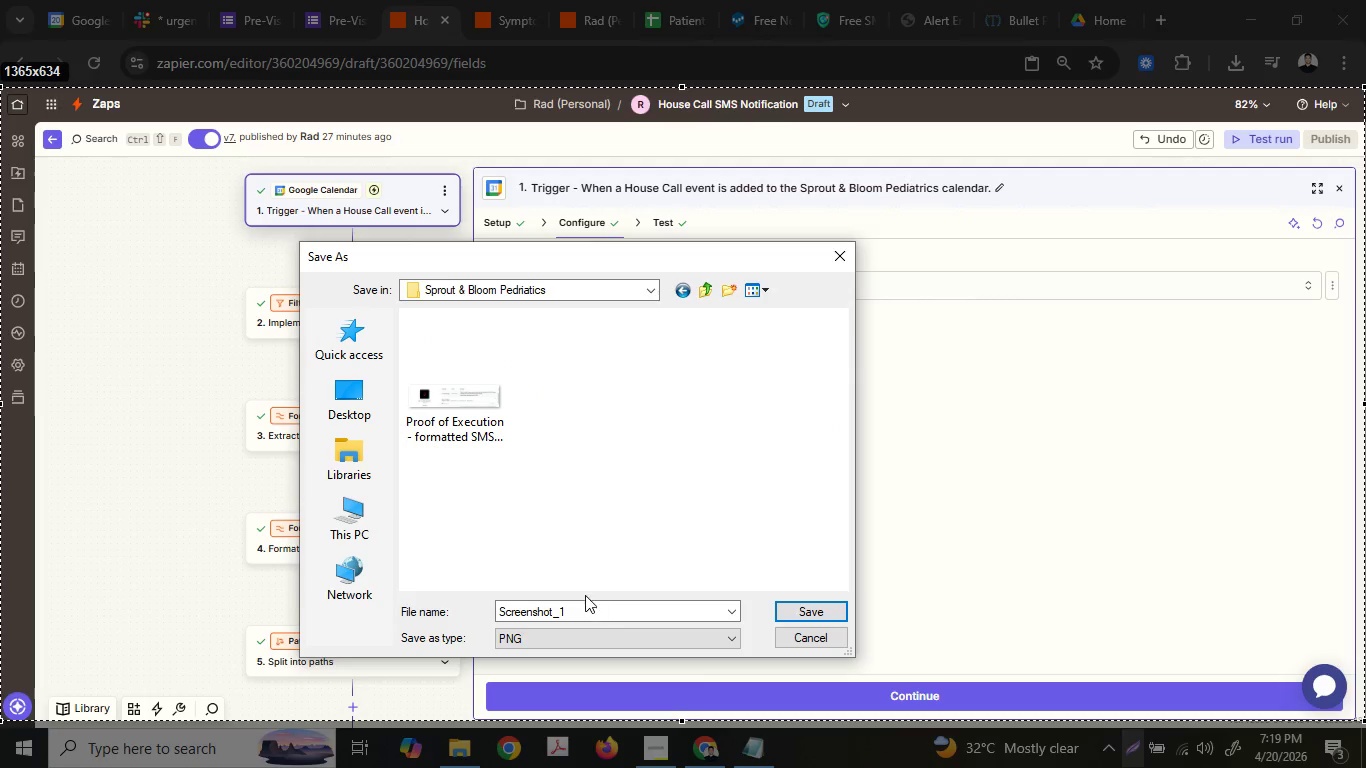 
left_click([583, 606])
 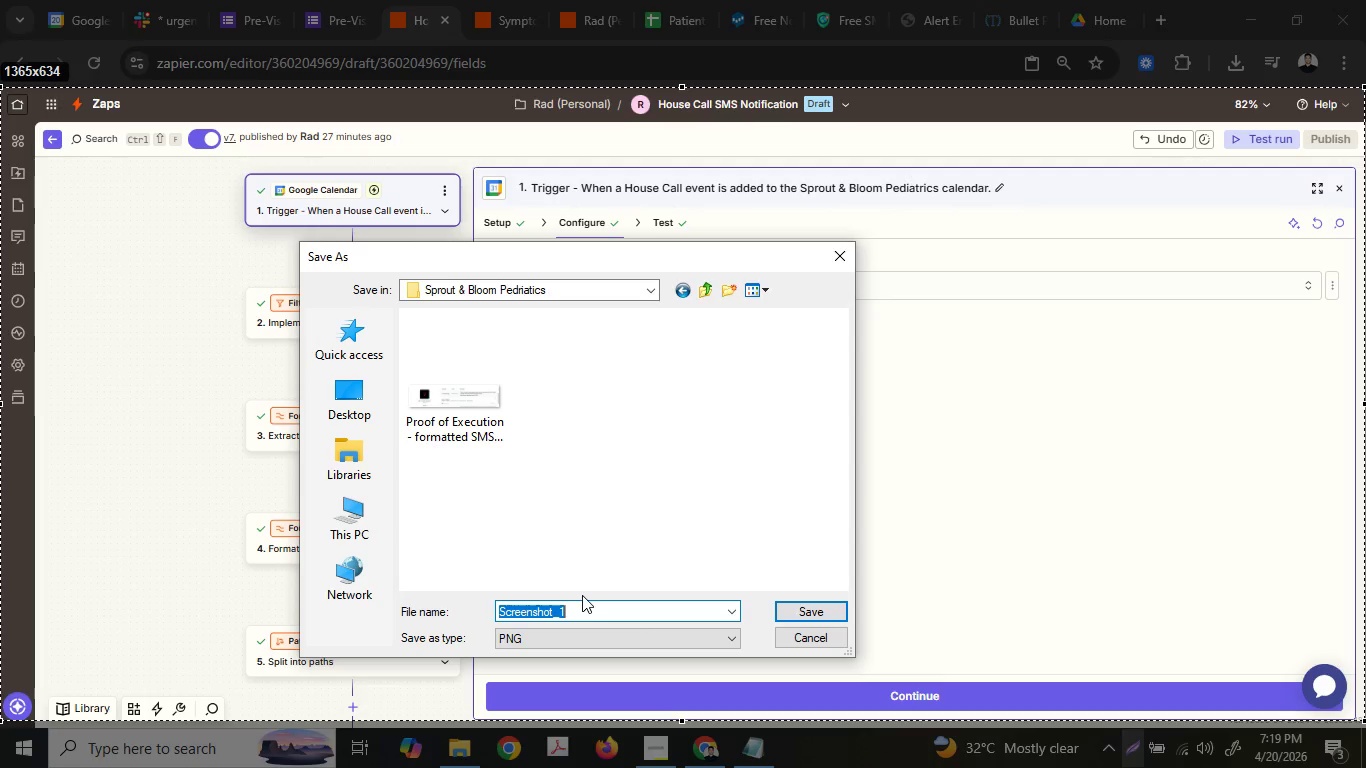 
type(House Call Notr)
 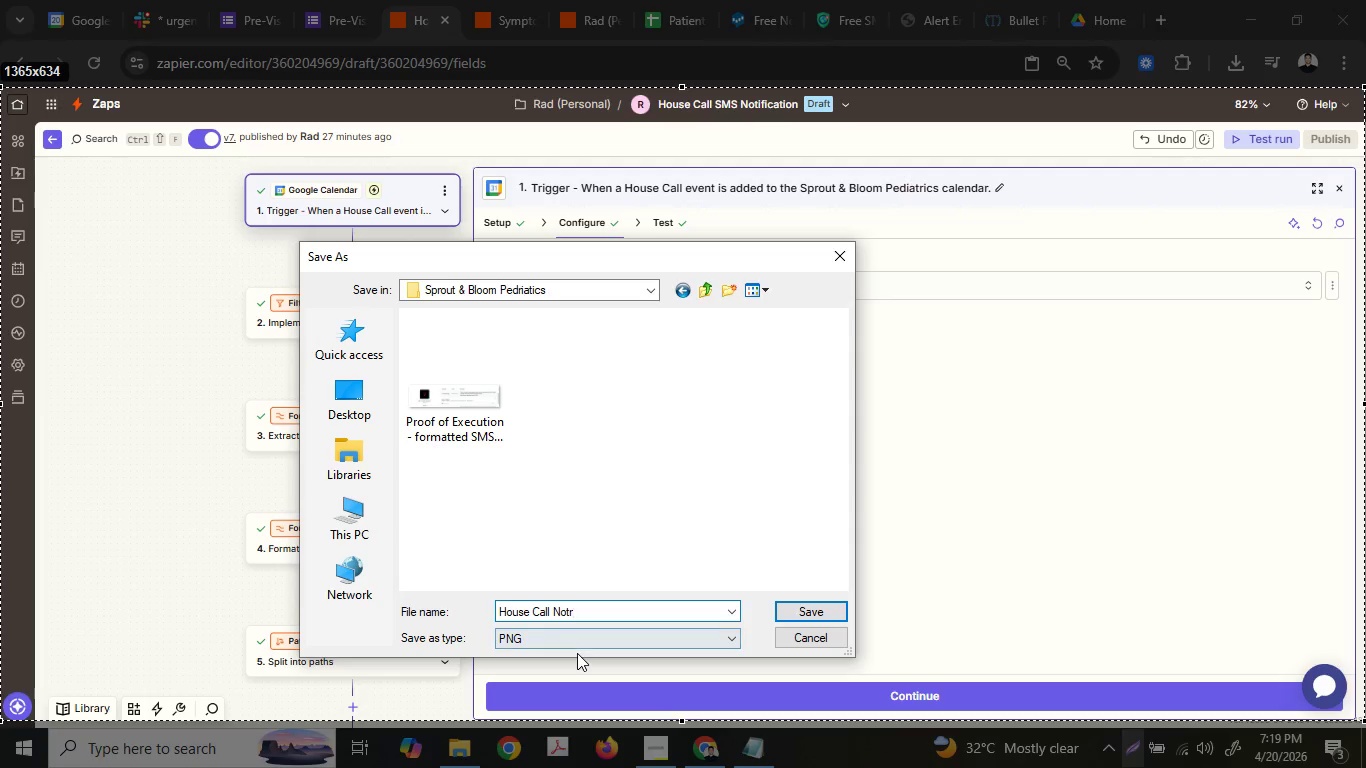 
key(Backspace)
type(ification)
 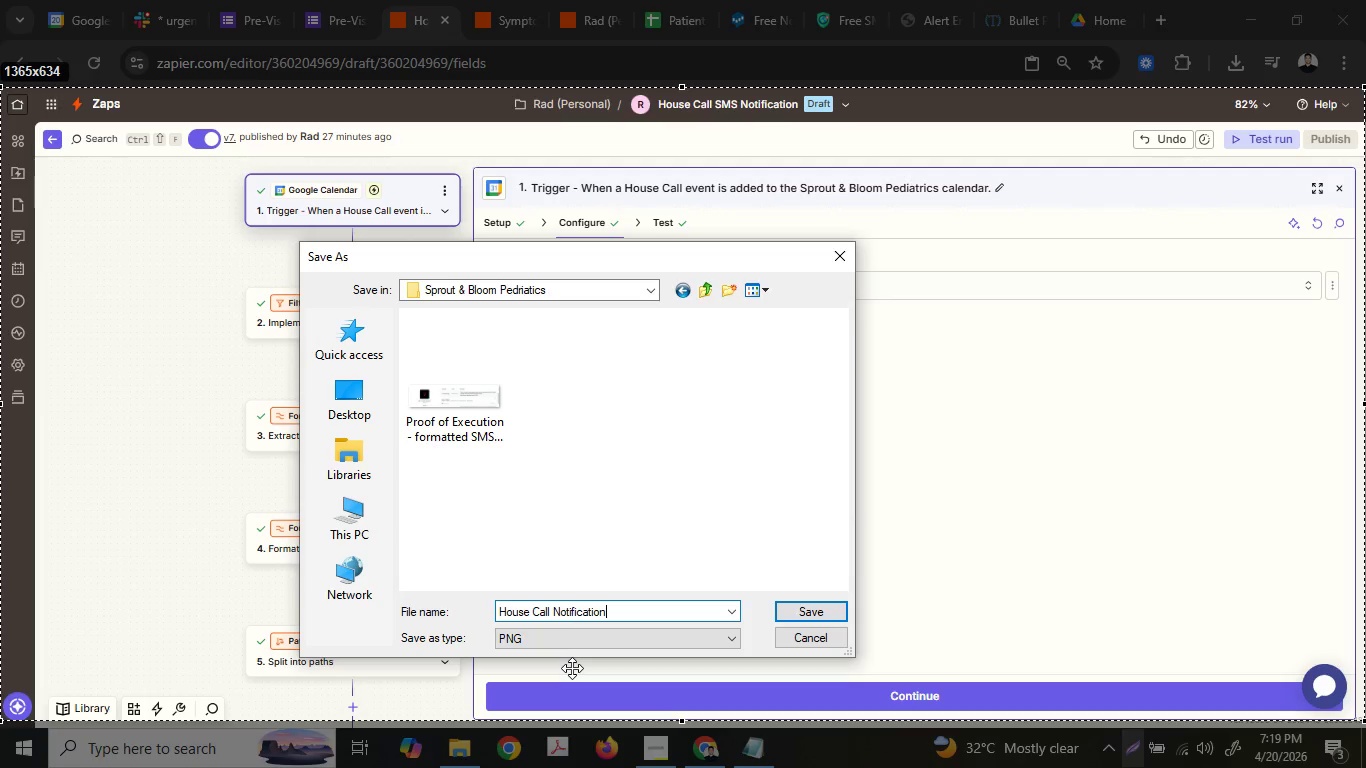 
type( - Step 1 - )
 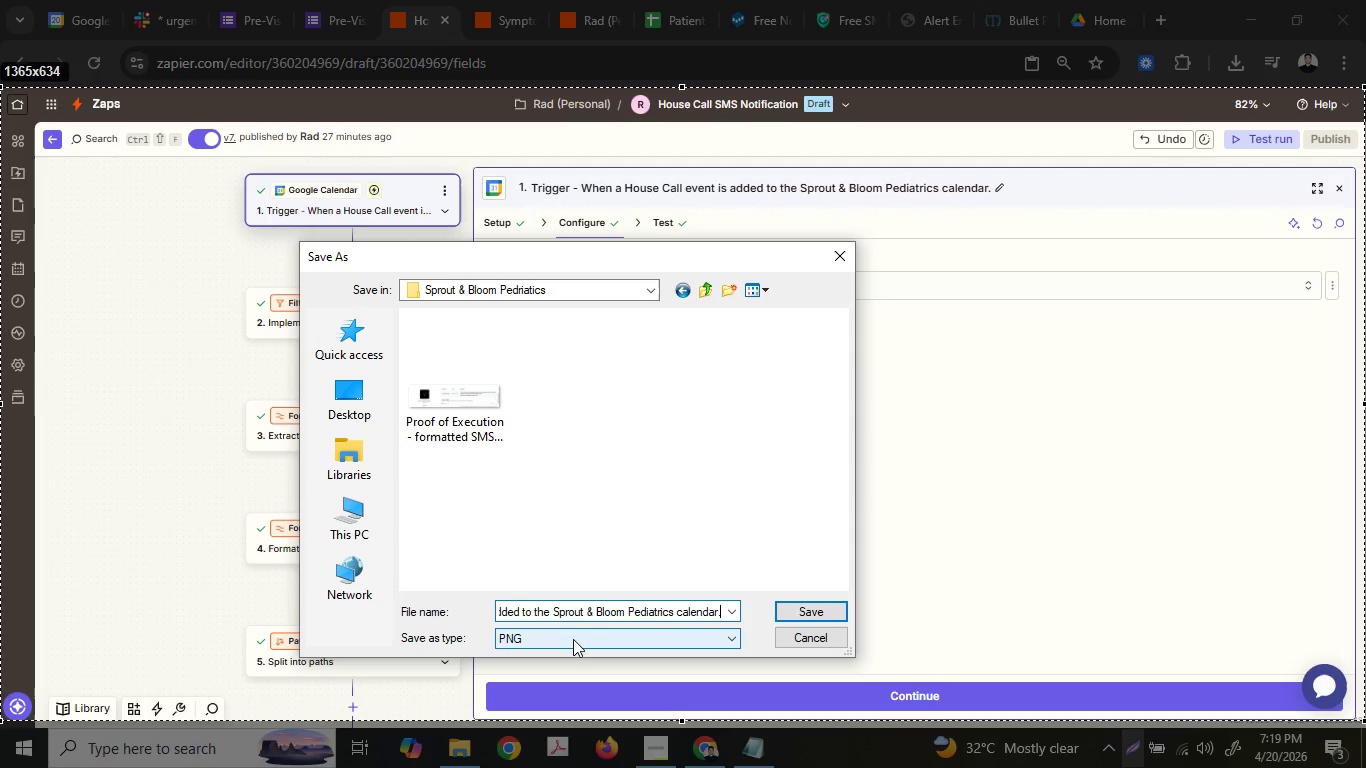 
key(Control+ControlLeft)
 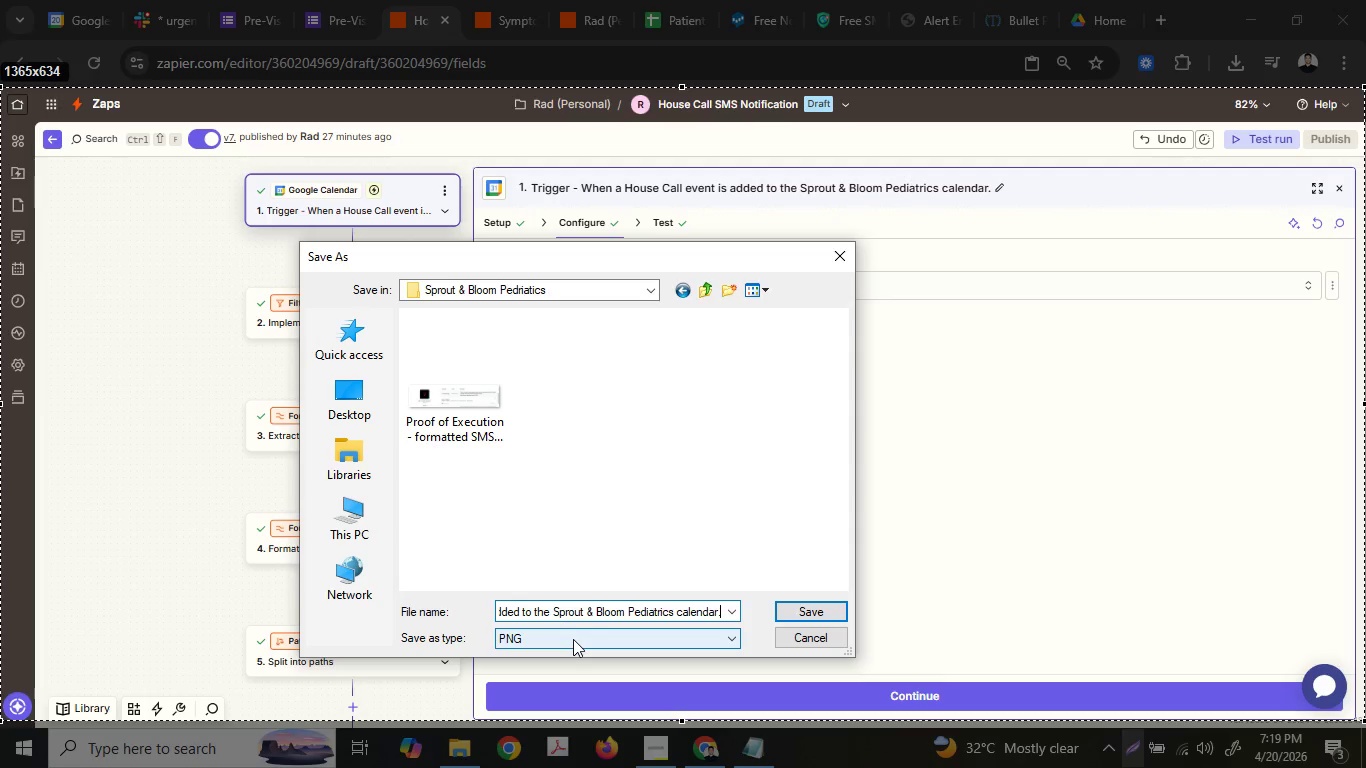 
key(Control+V)
 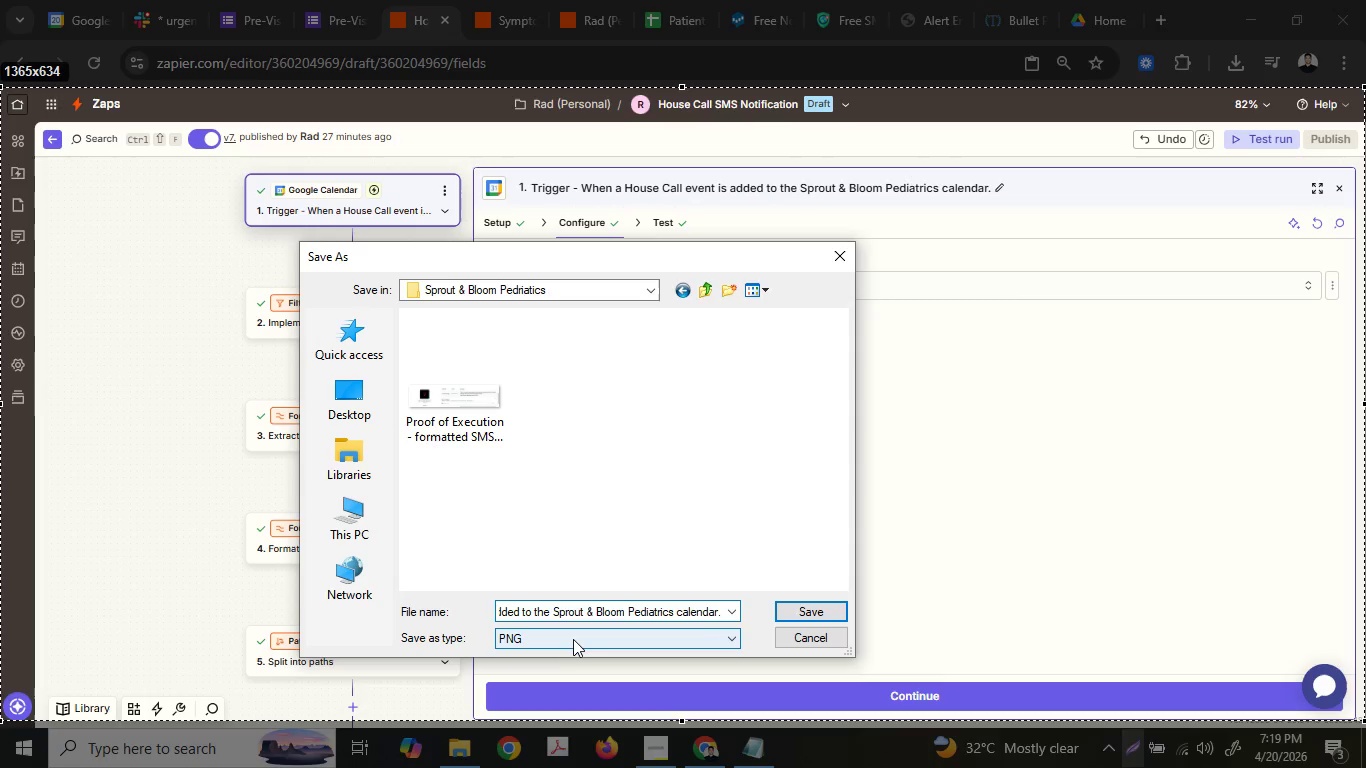 
key(Control+A)
 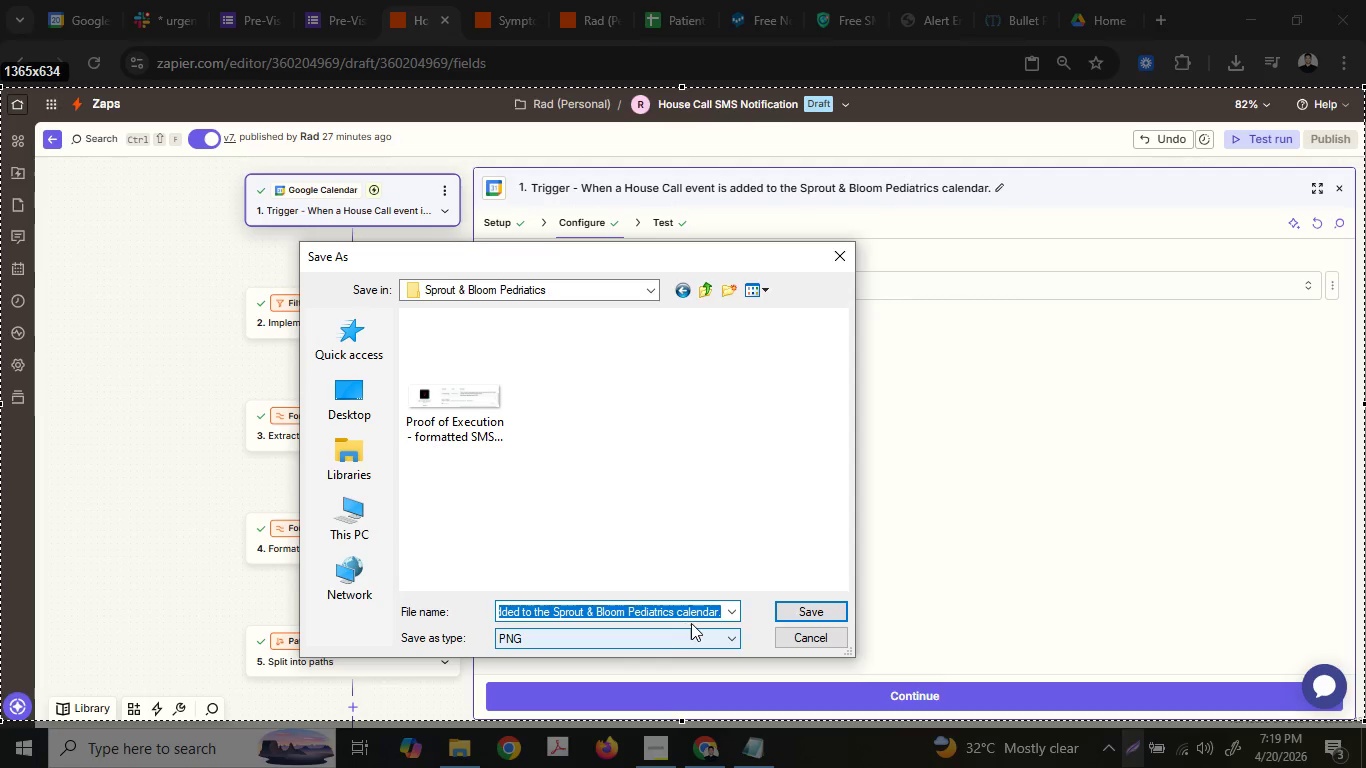 
key(Control+C)
 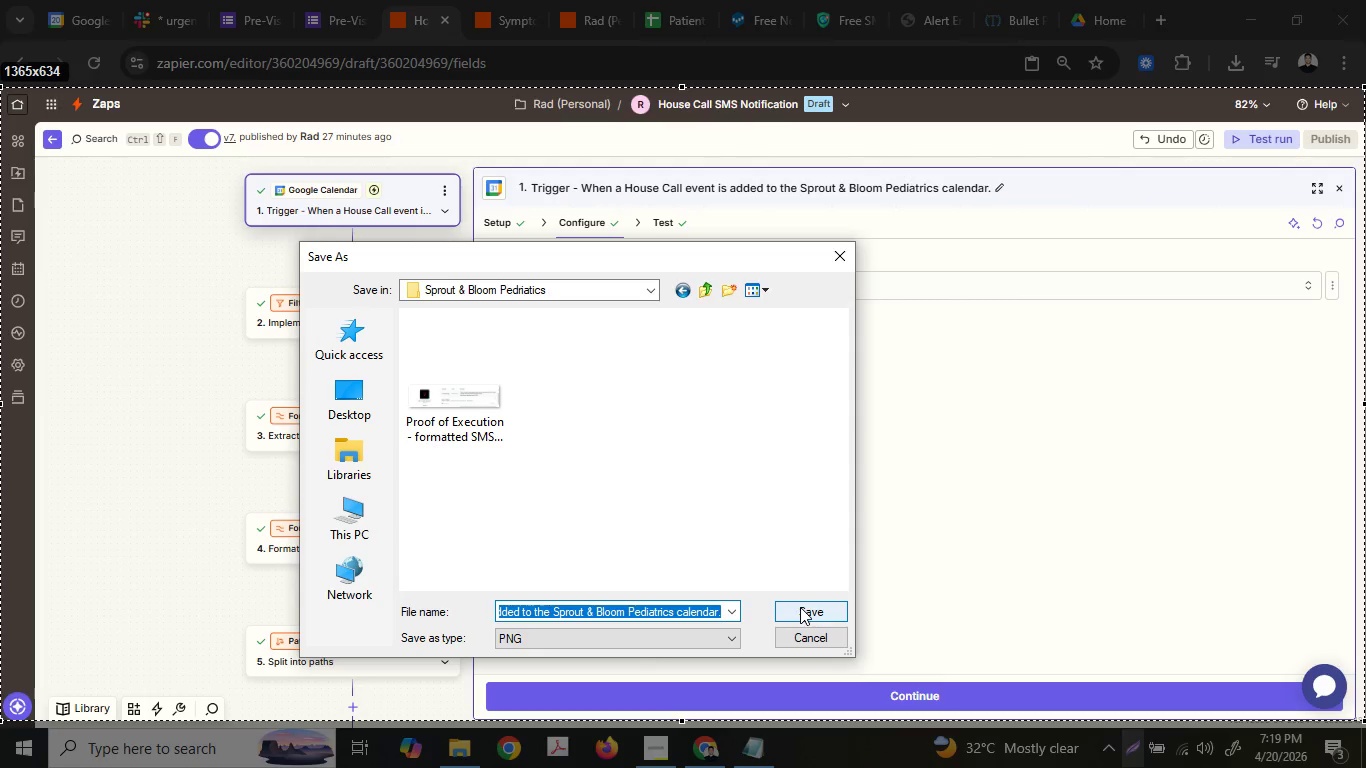 
left_click([800, 607])
 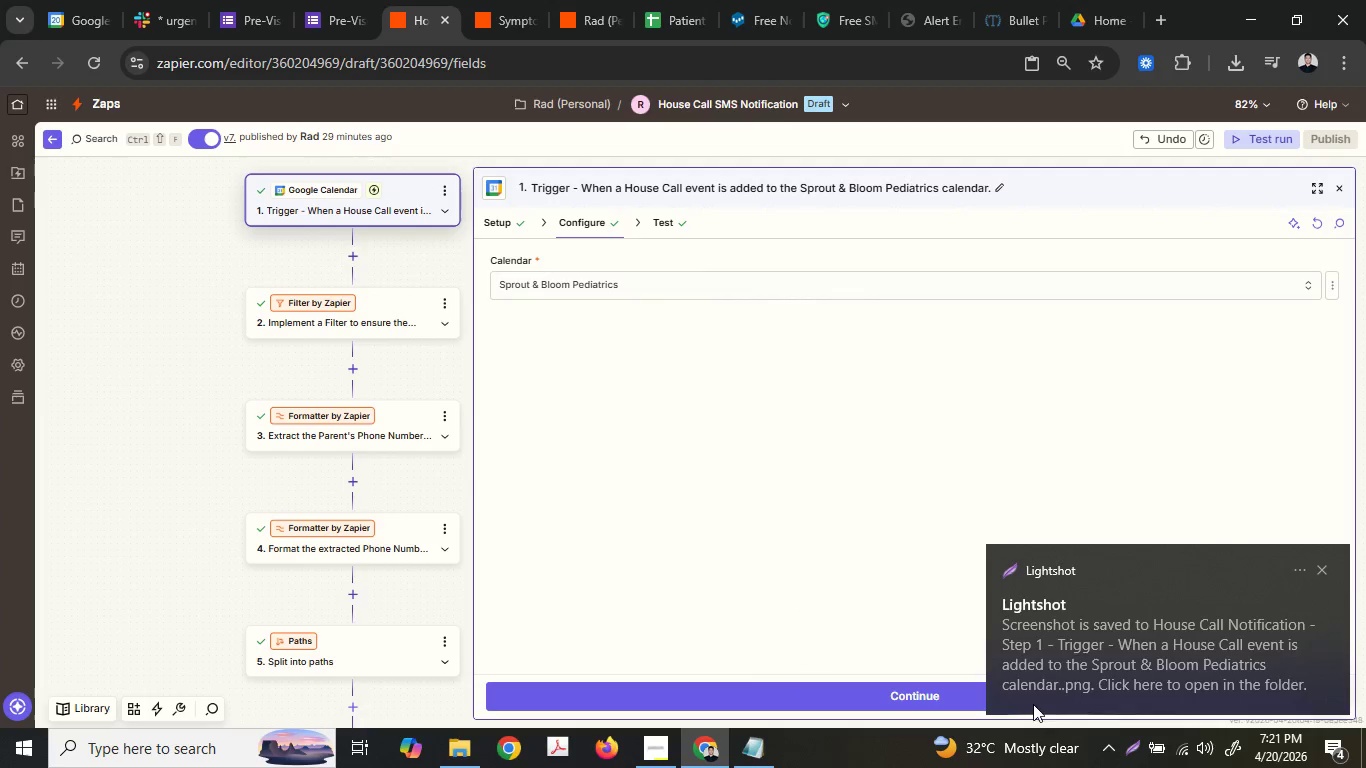 
left_click([459, 750])
 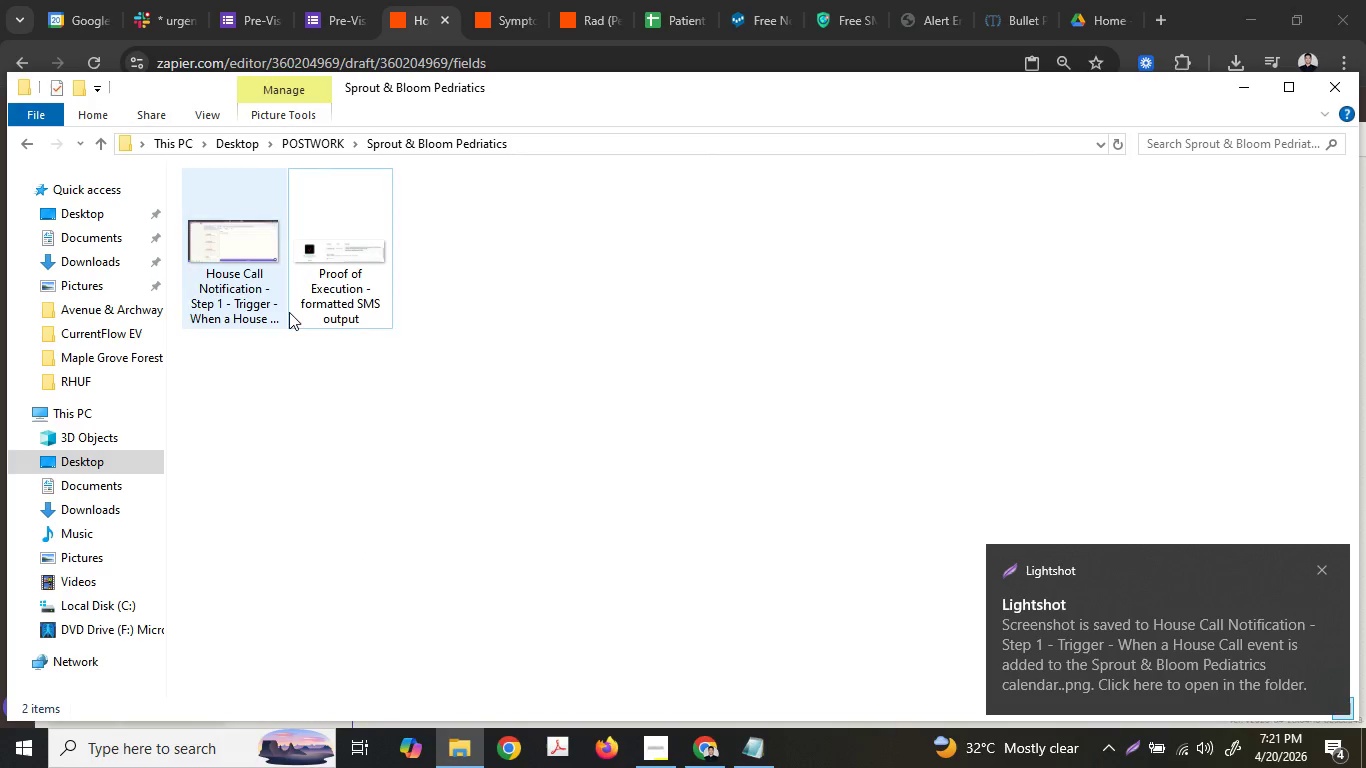 
left_click([242, 292])
 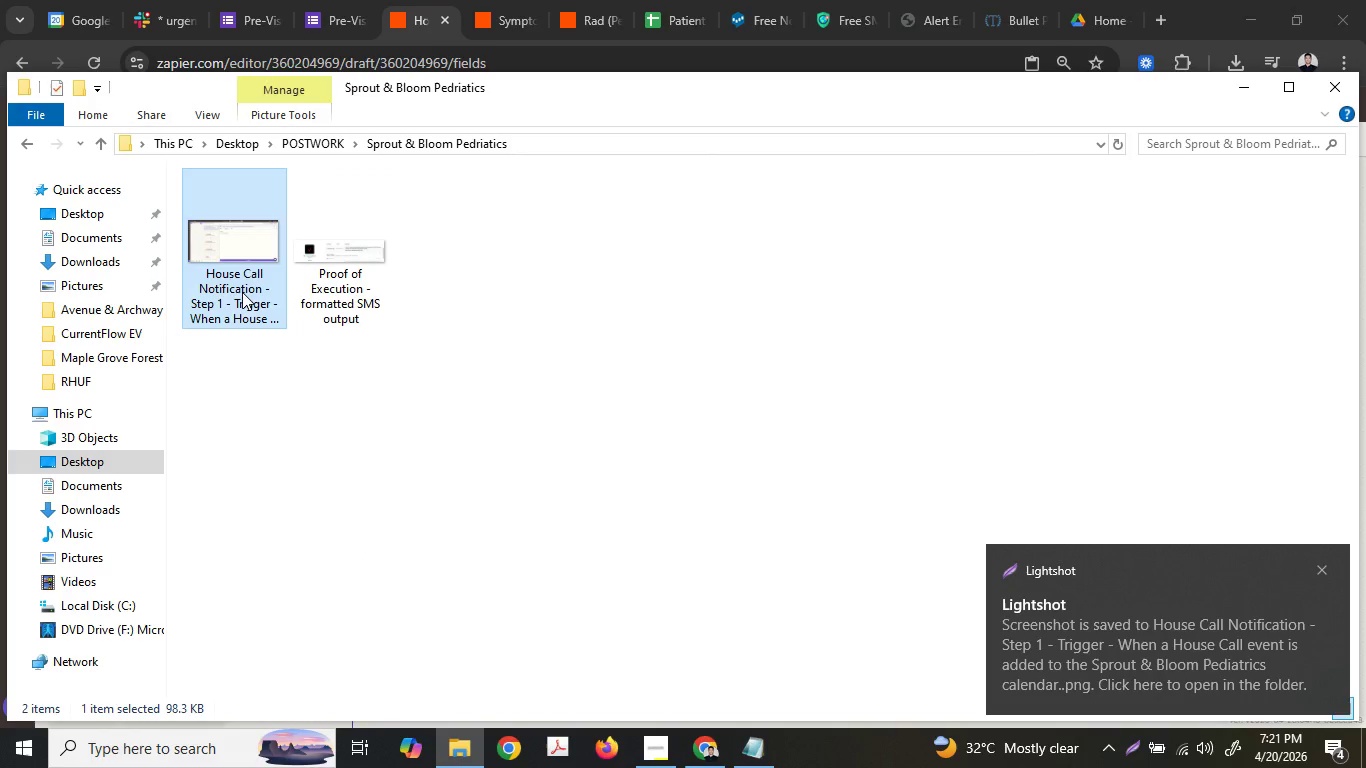 
right_click([242, 292])
 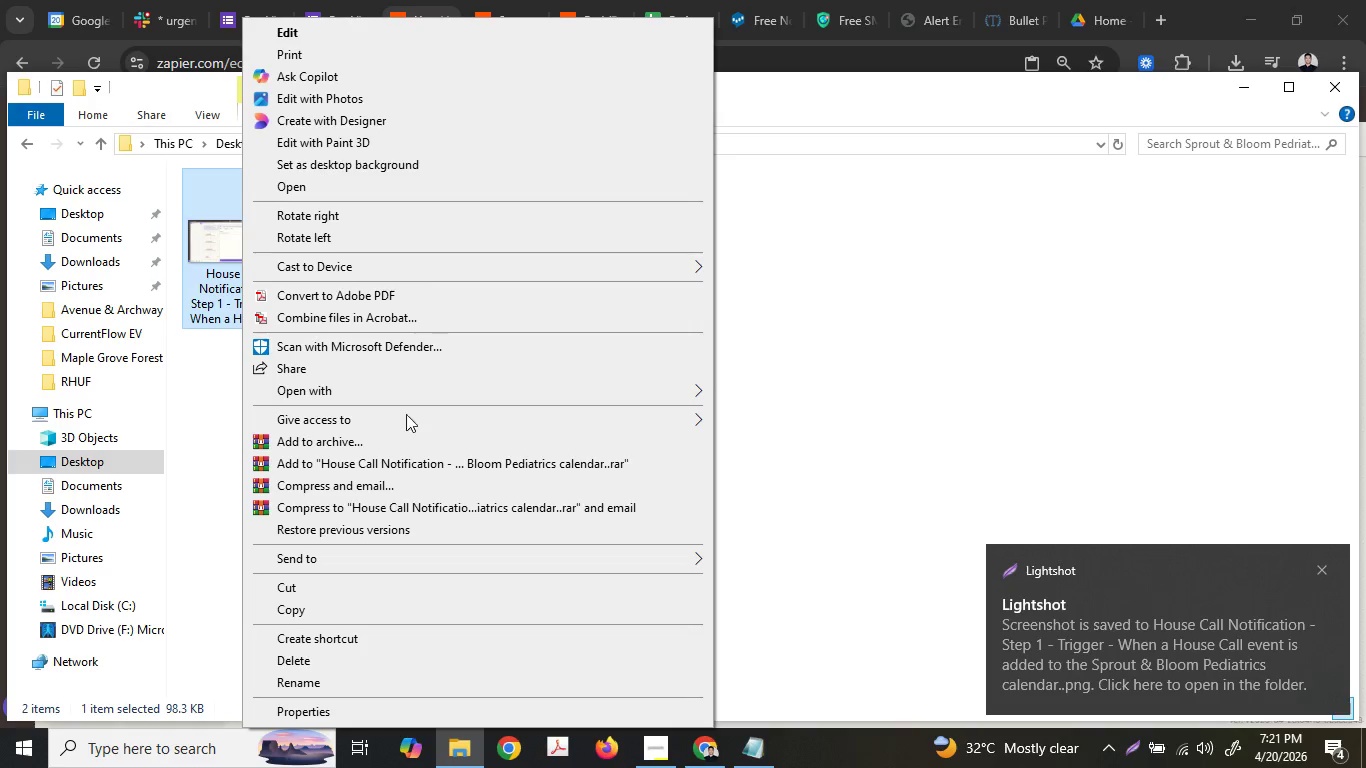 
left_click([353, 691])
 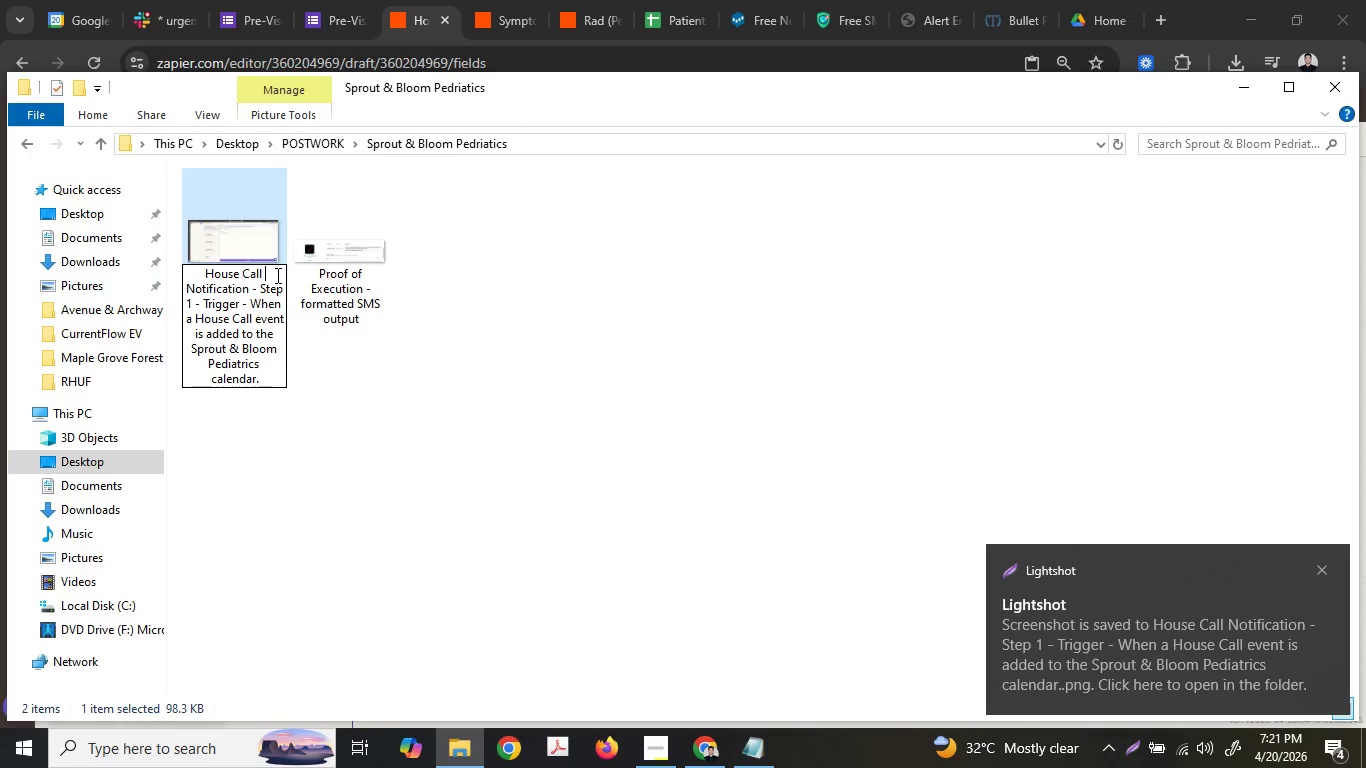 
key(Shift+S)
 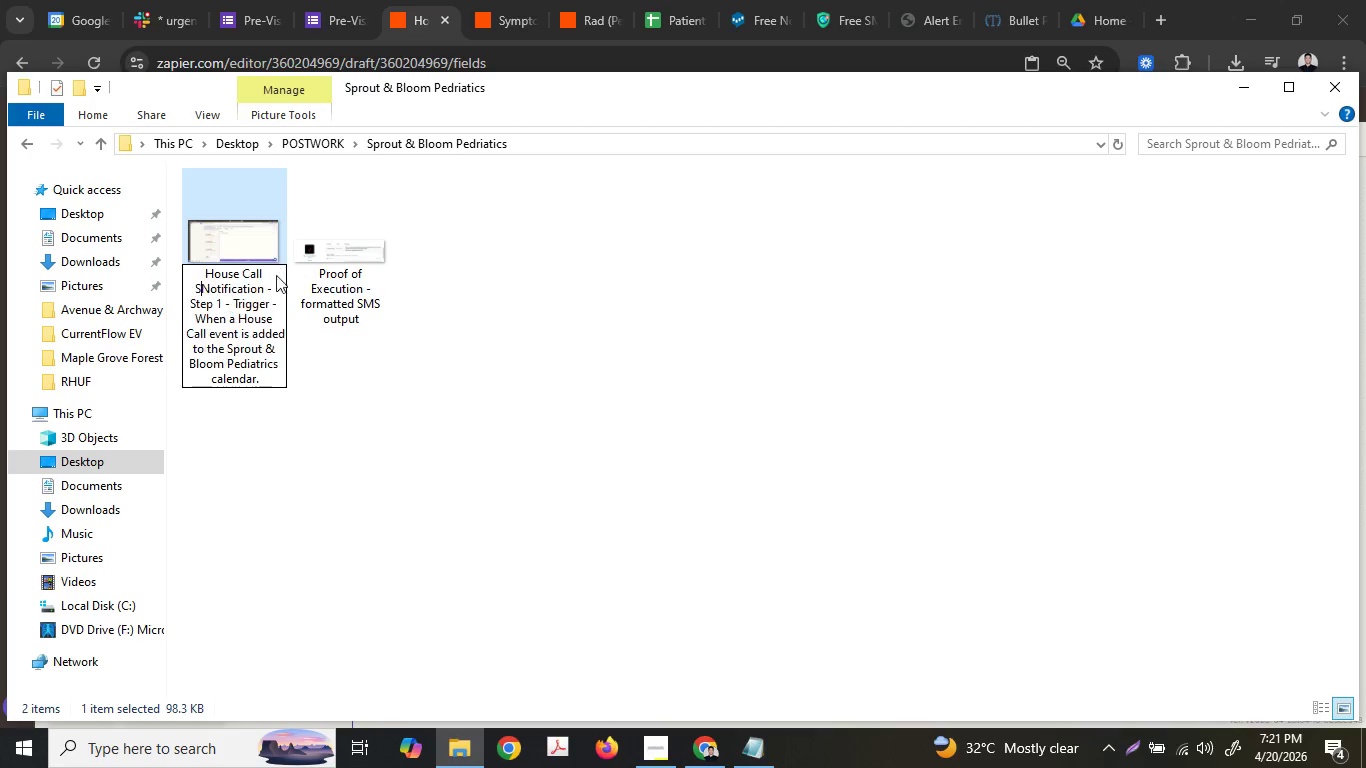 
key(Shift+Comma)
 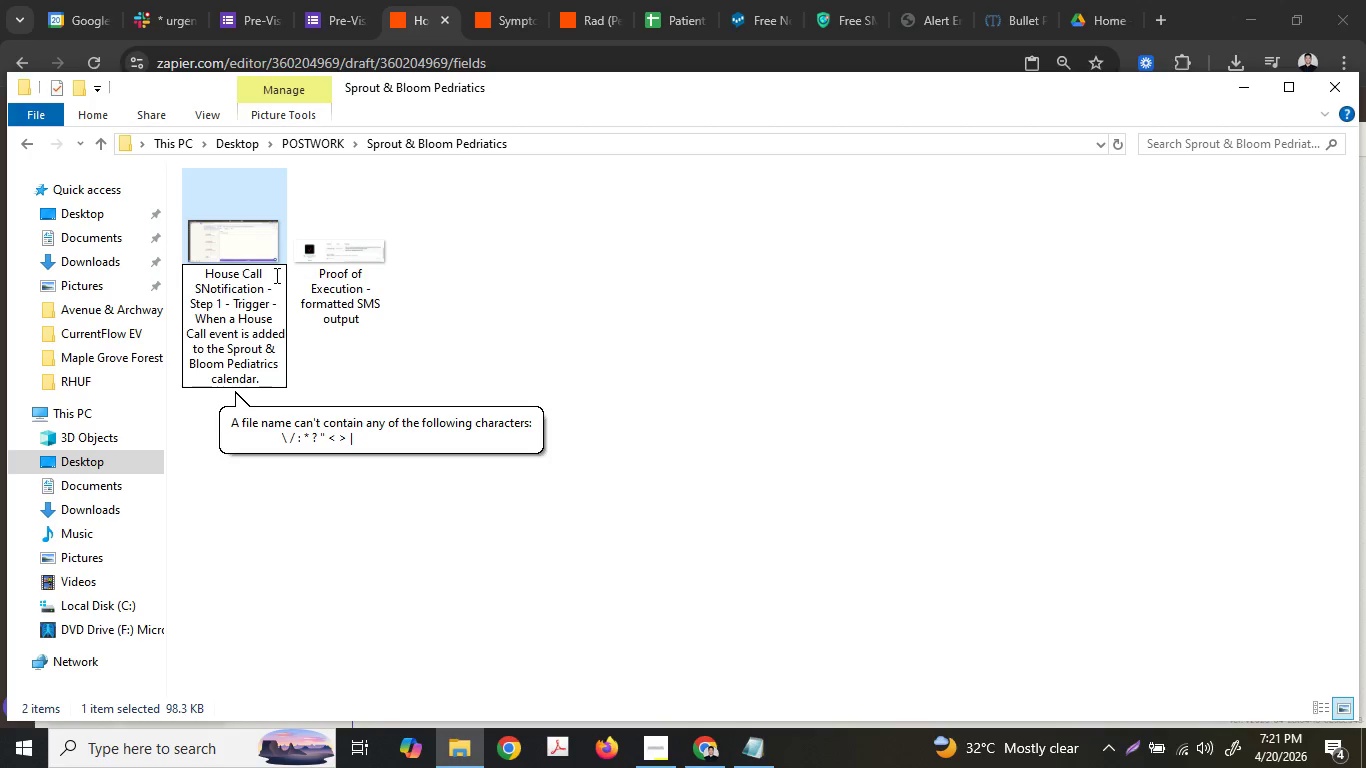 
key(Shift+M)
 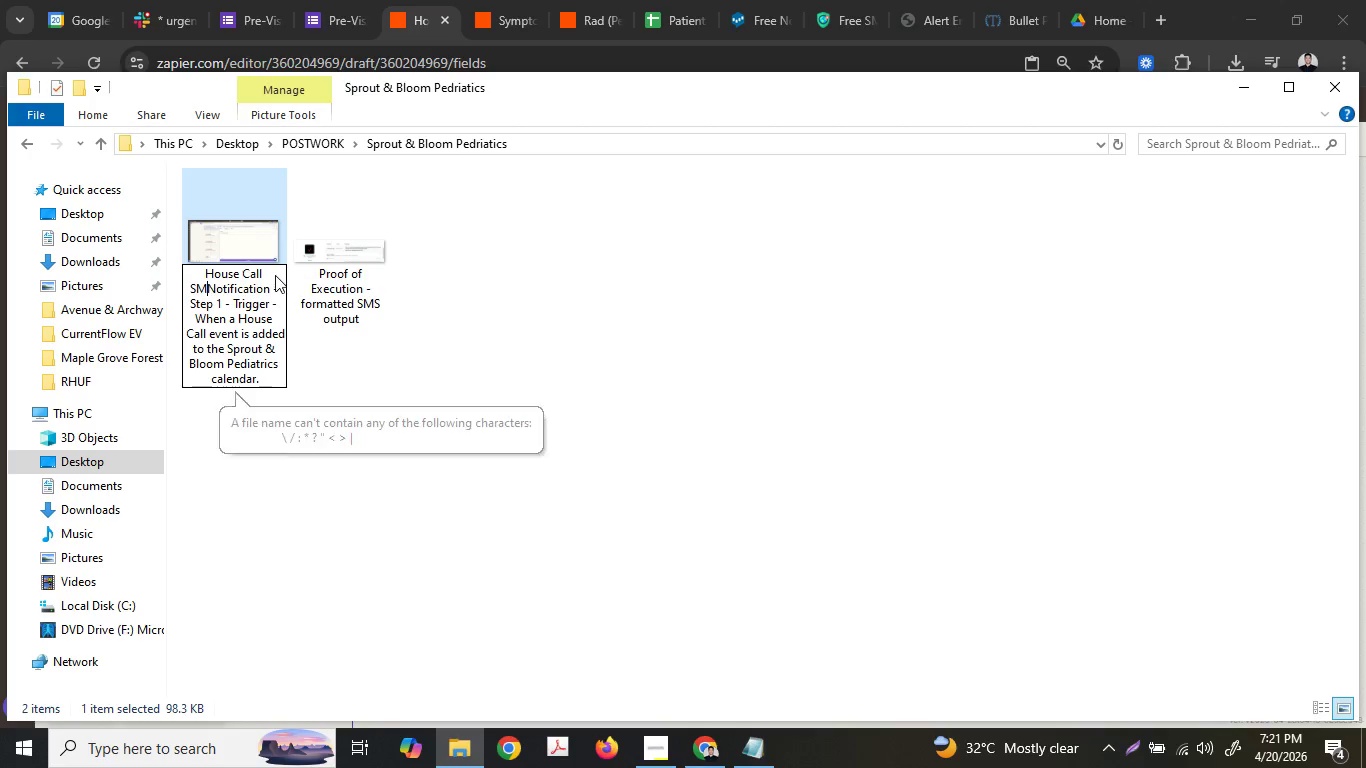 
key(Shift+Space)
 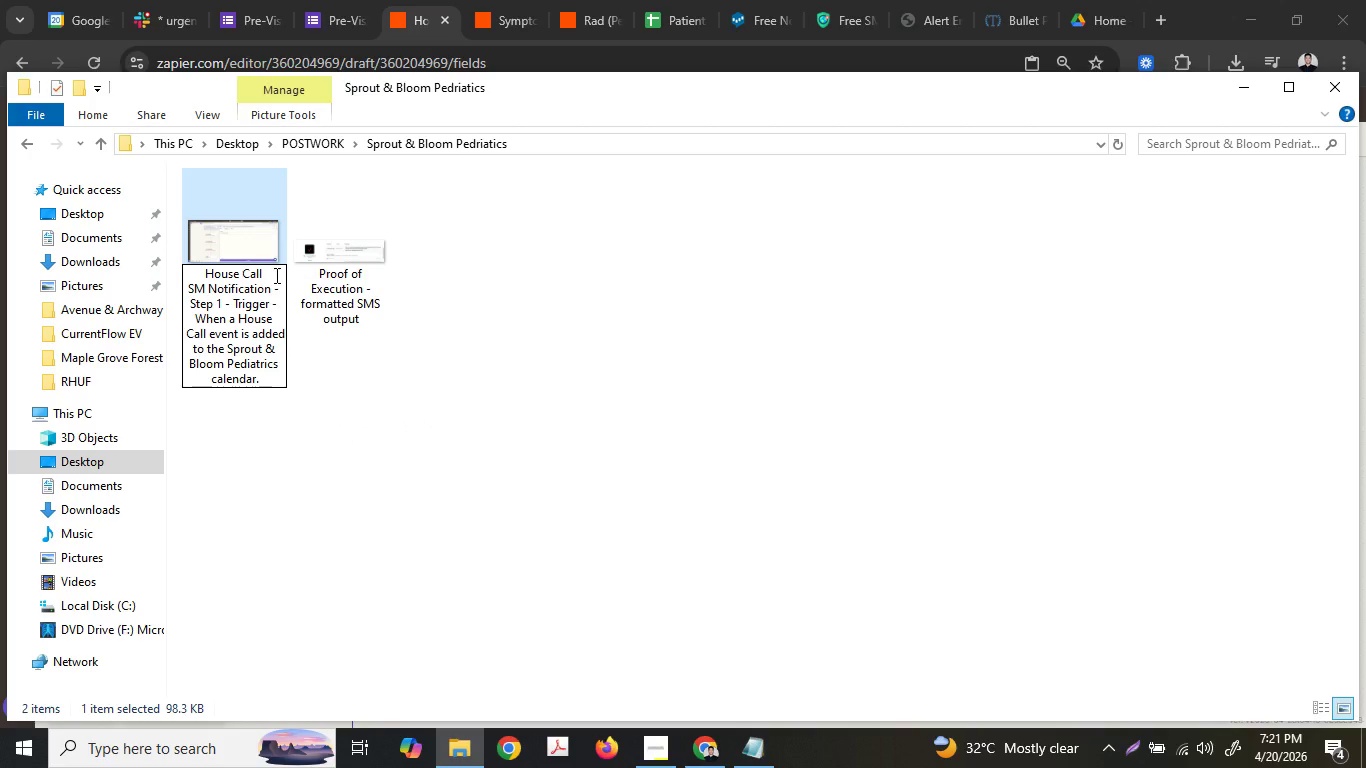 
key(Shift+Backspace)
 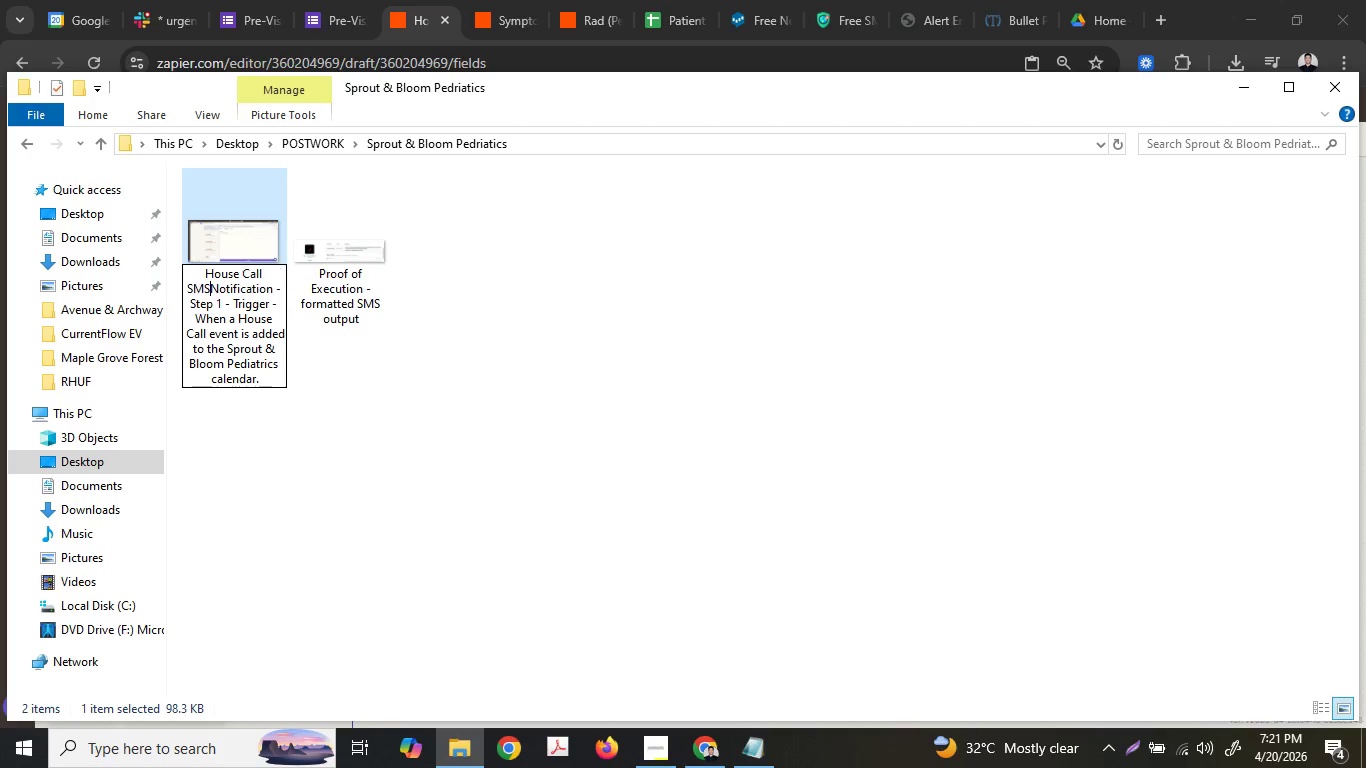 
key(Shift+S)
 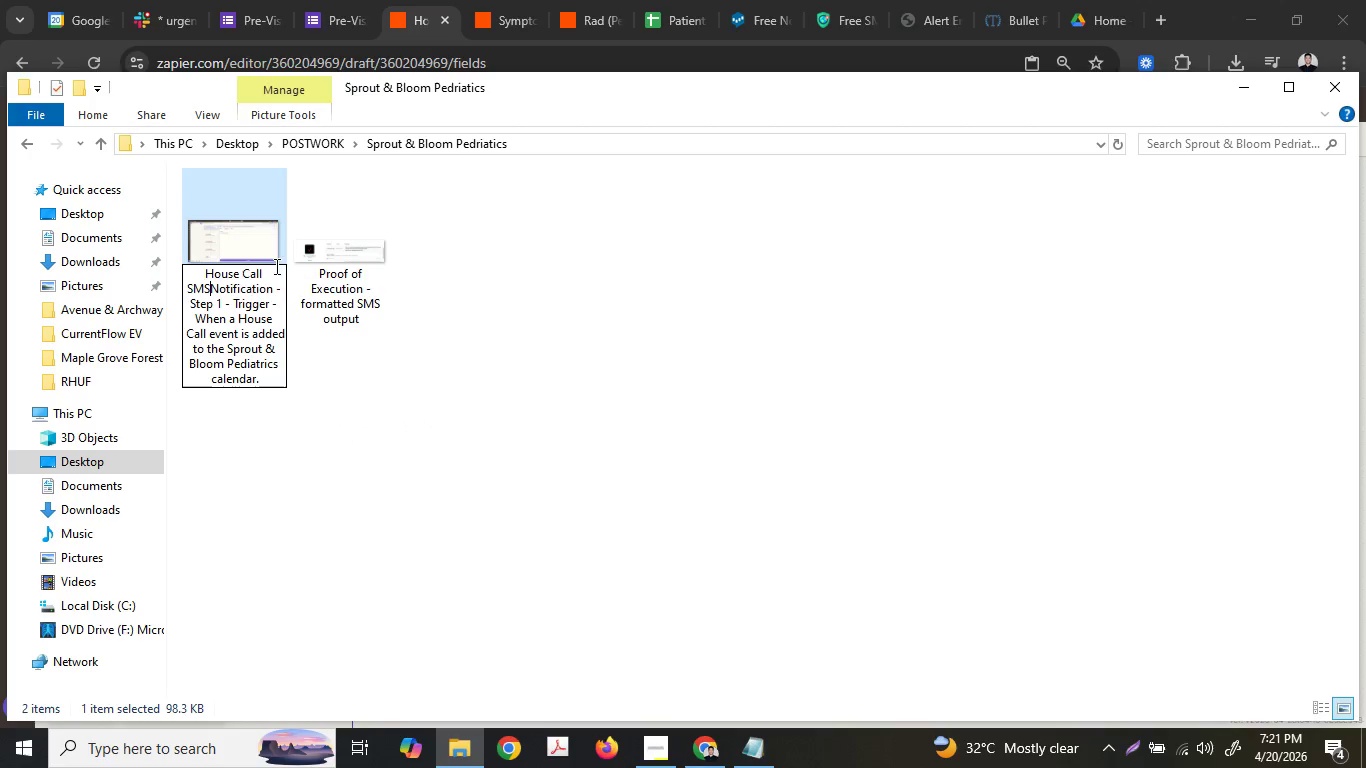 
key(Space)
 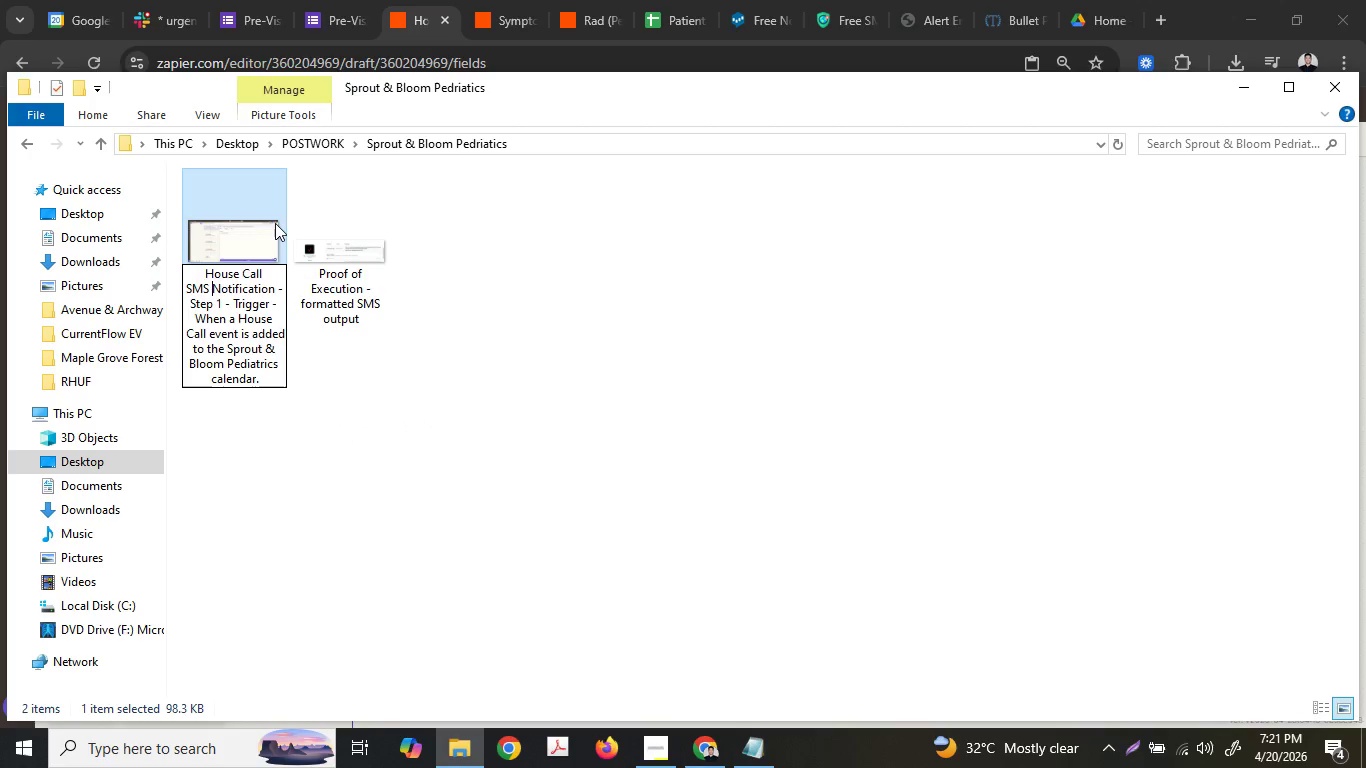 
key(Control+A)
 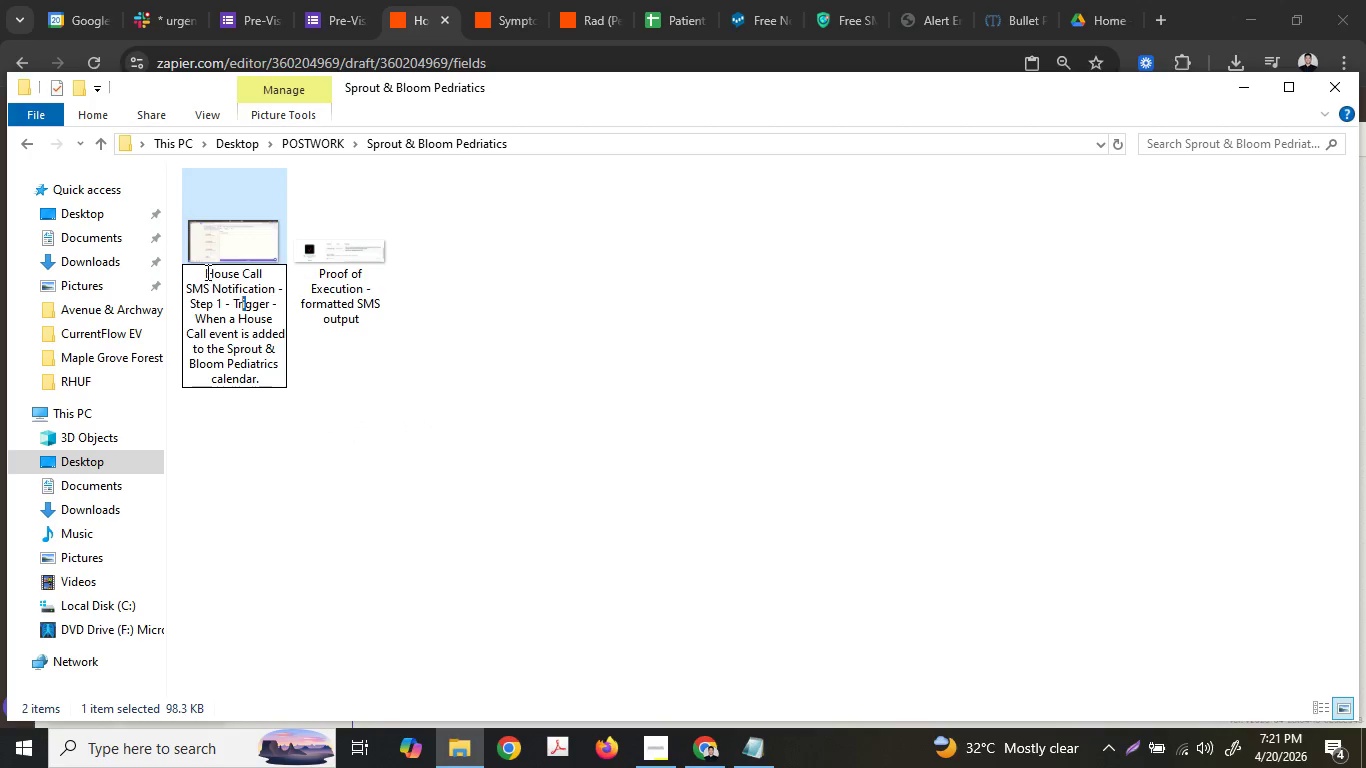 
left_click_drag(start_coordinate=[199, 271], to_coordinate=[216, 309])
 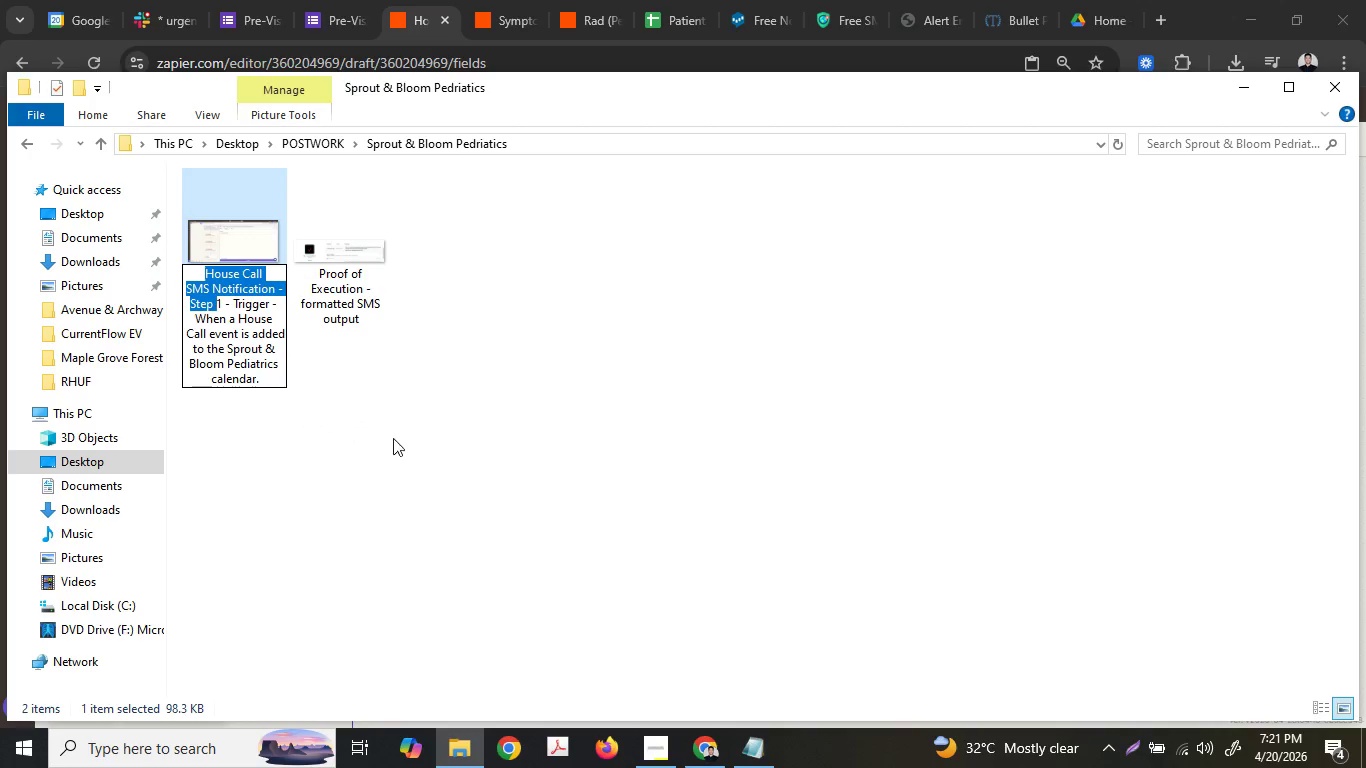 
key(Control+ControlLeft)
 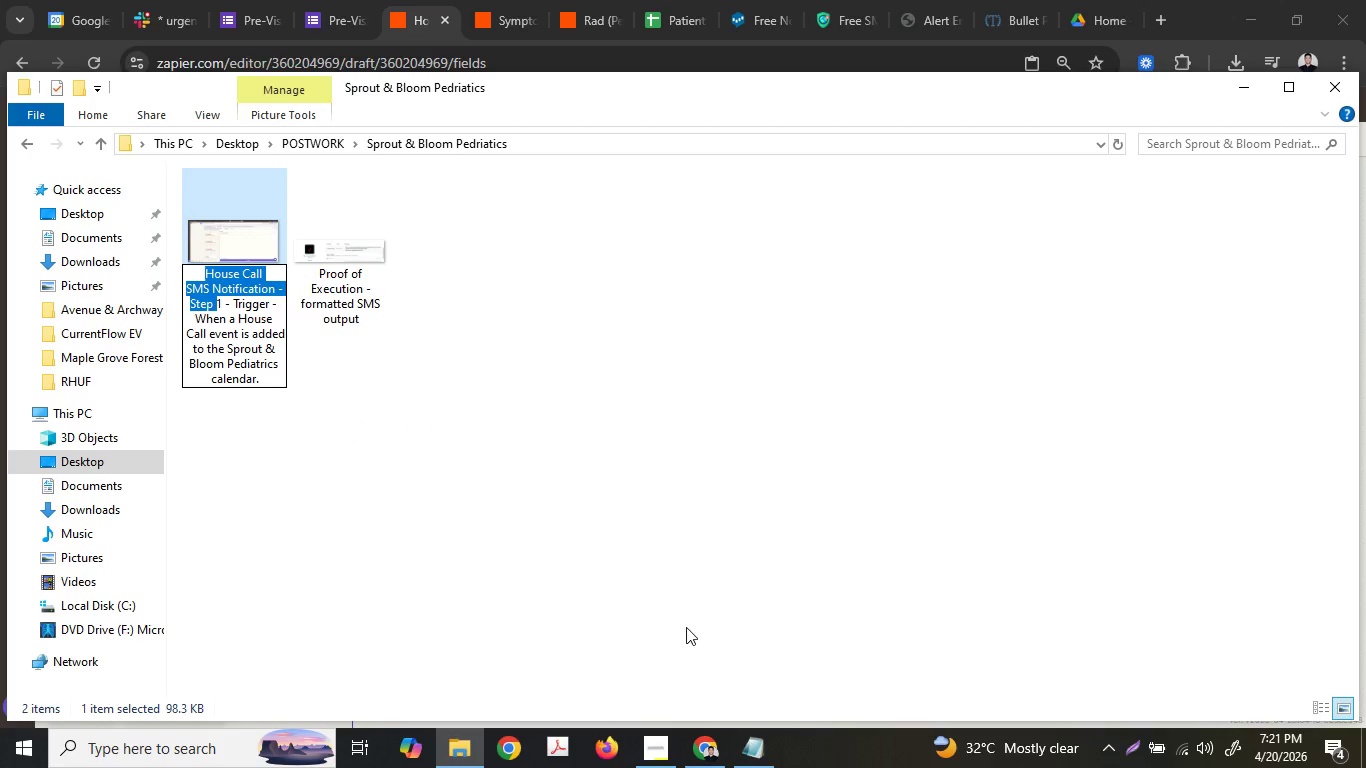 
key(Control+C)
 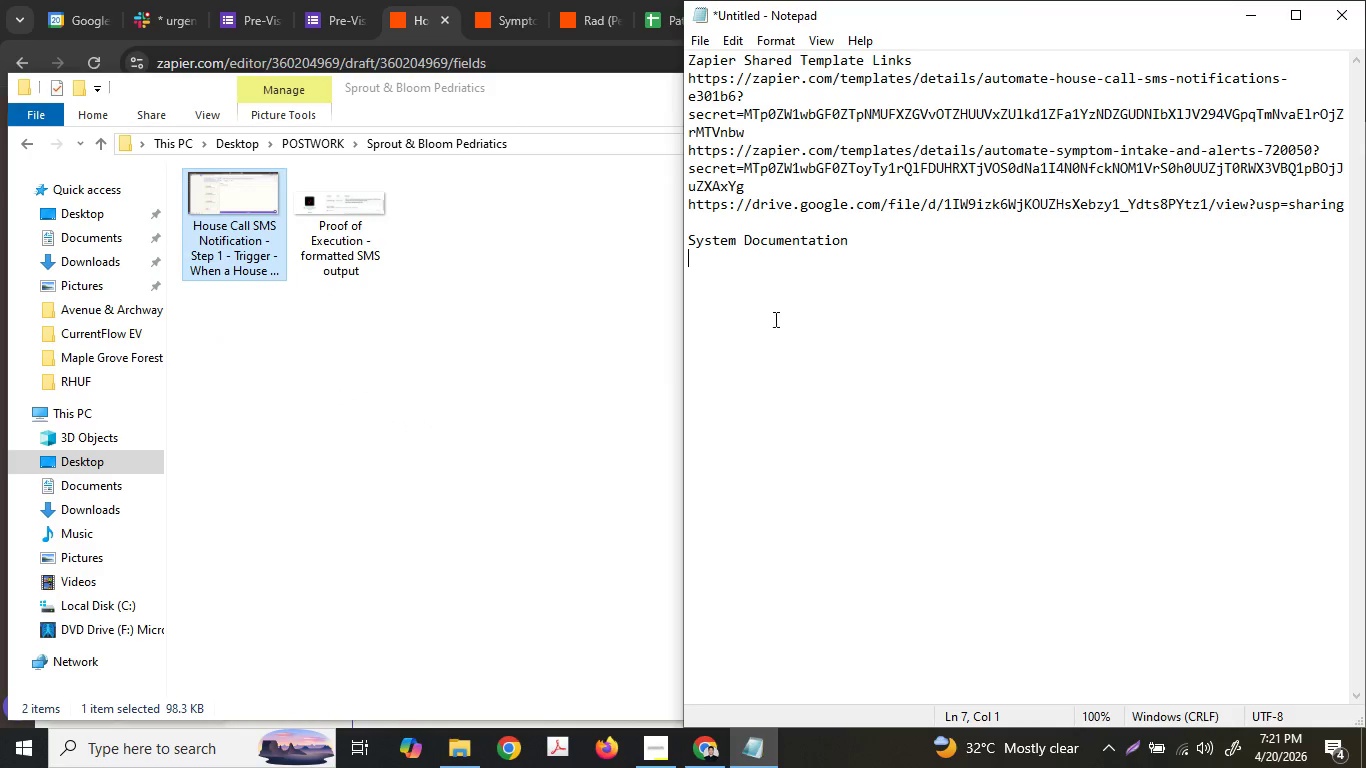 
left_click([771, 277])
 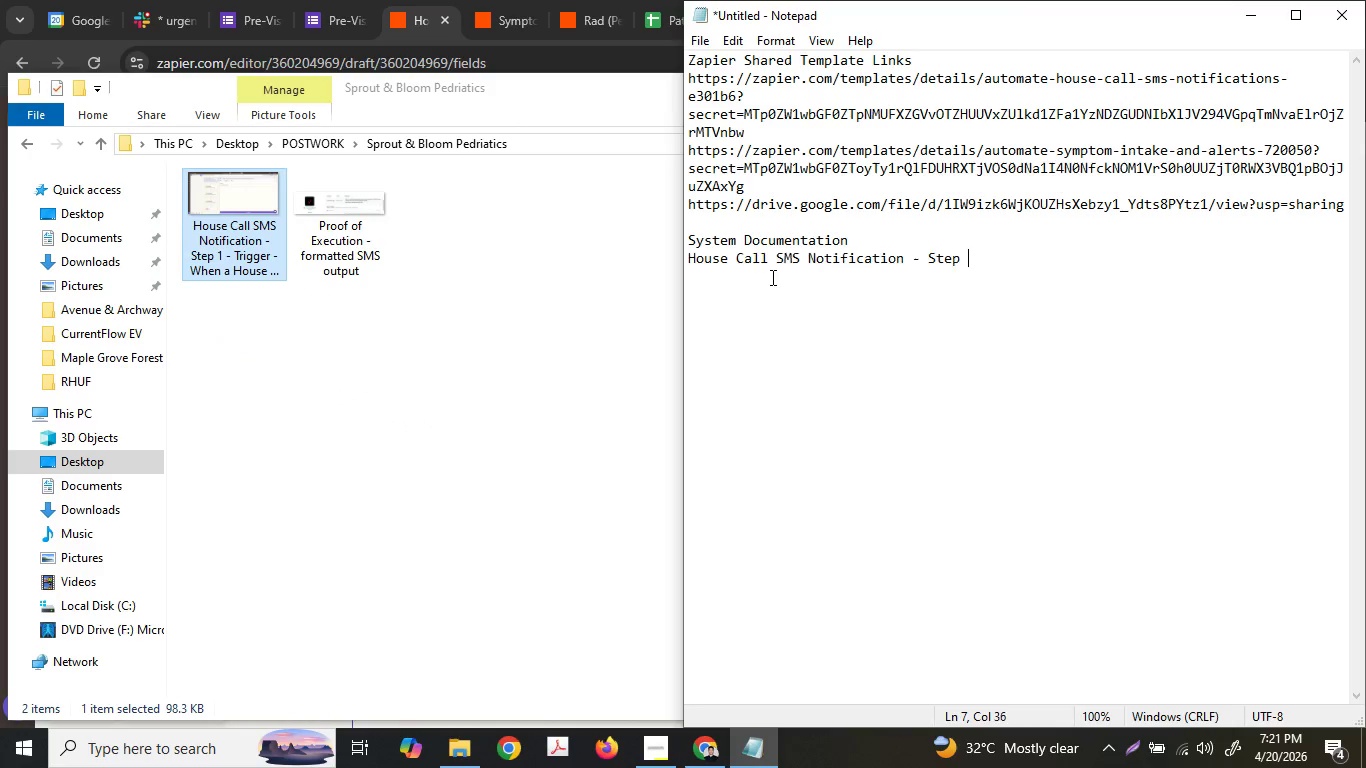 
key(Control+ControlLeft)
 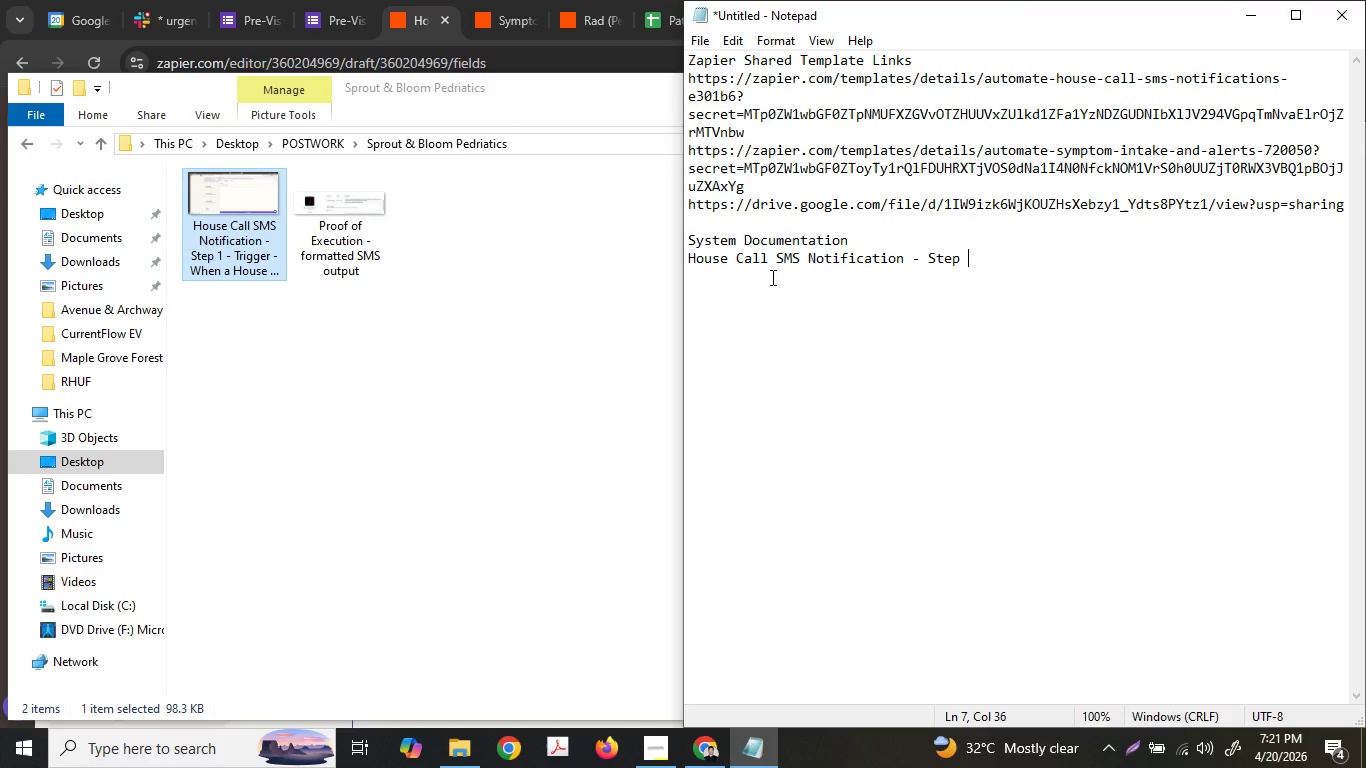 
key(Control+V)
 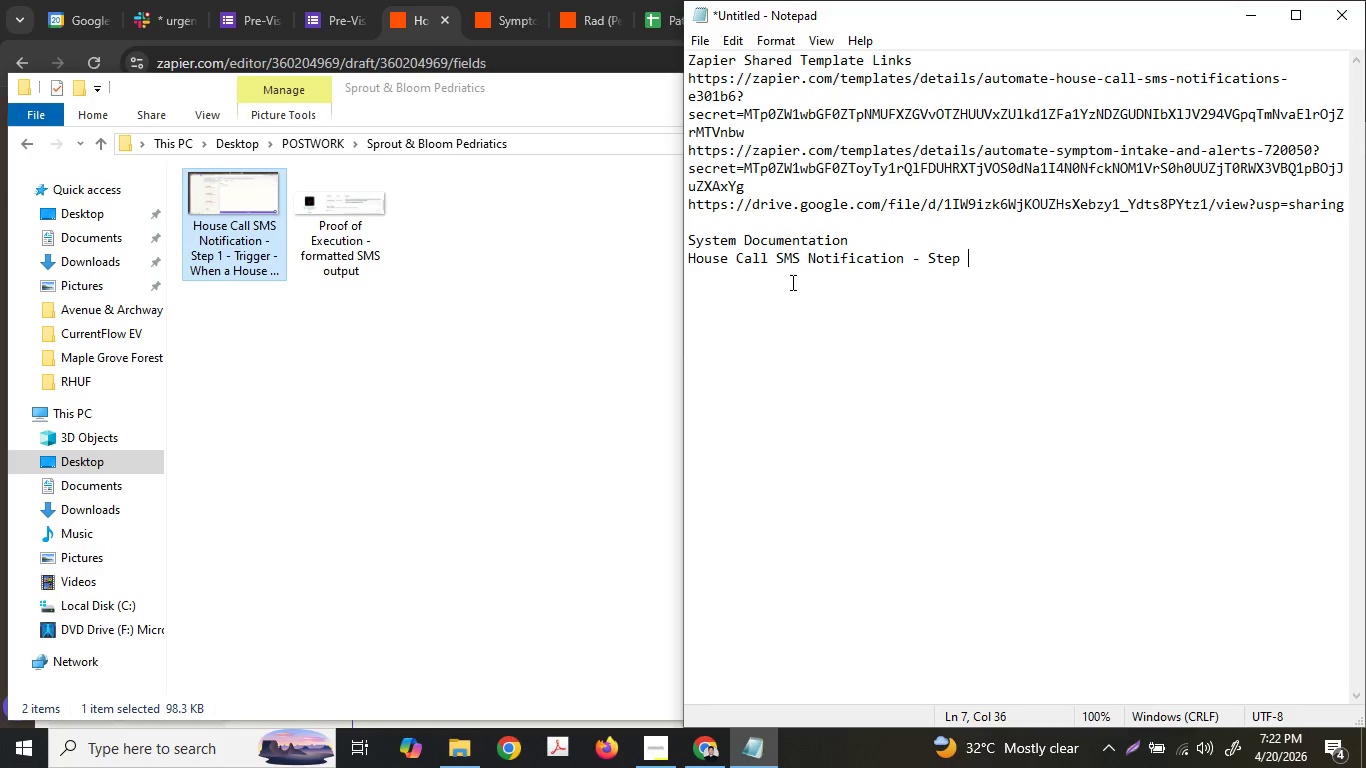 
wait(27.11)
 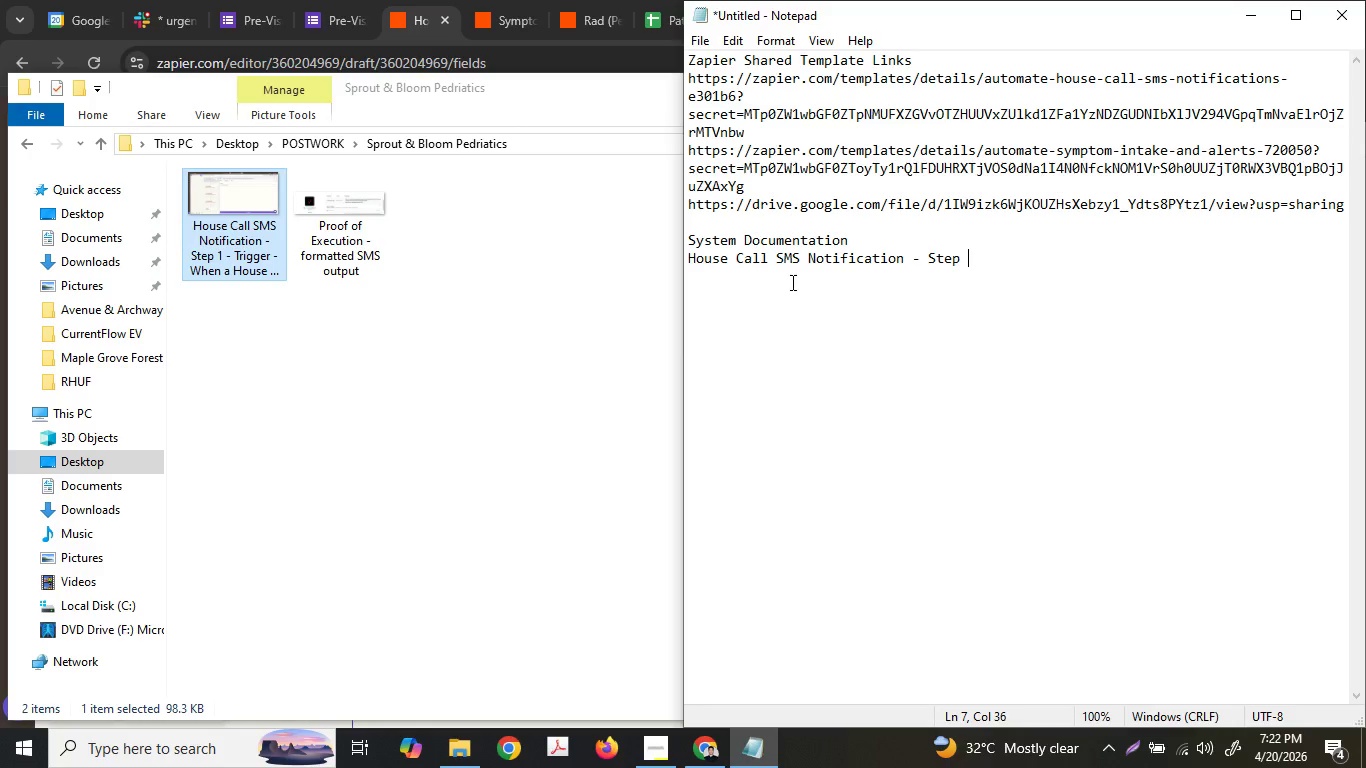 
left_click([463, 64])
 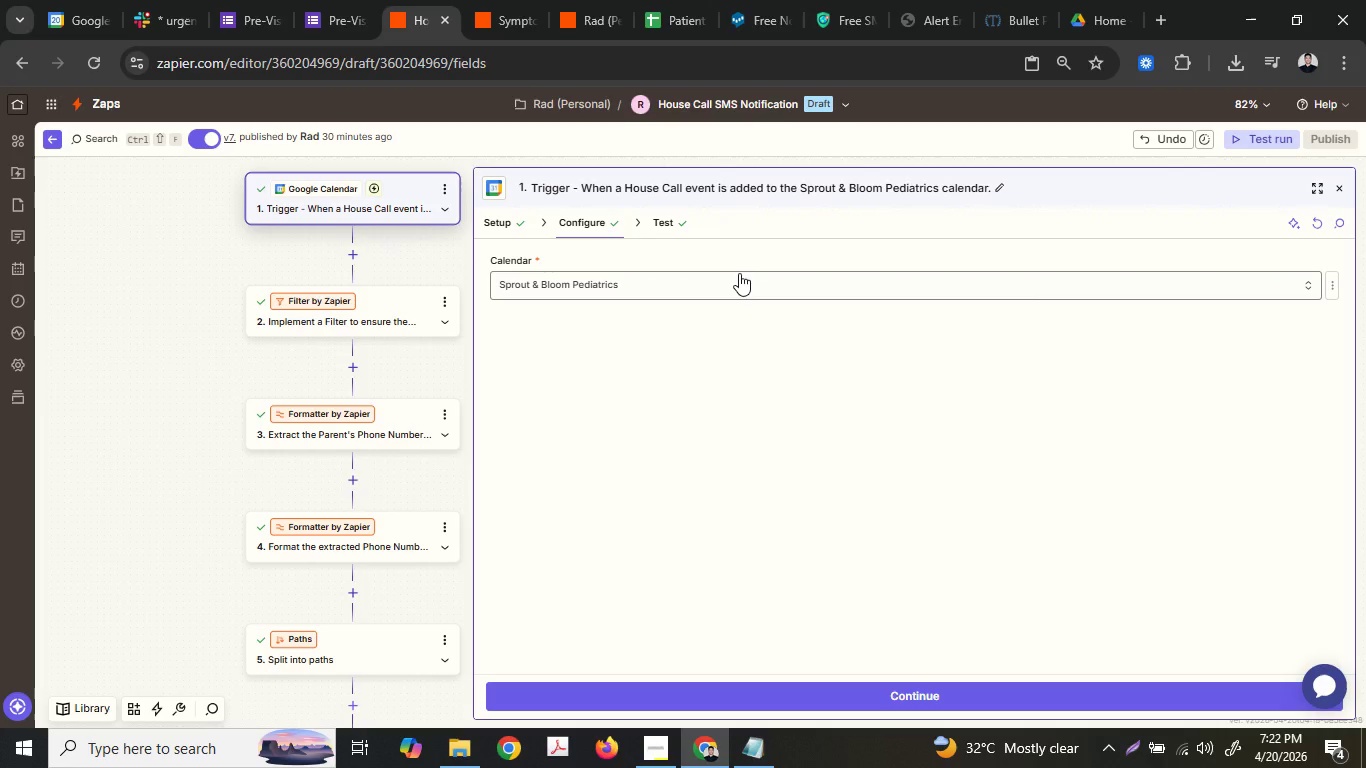 
wait(12.67)
 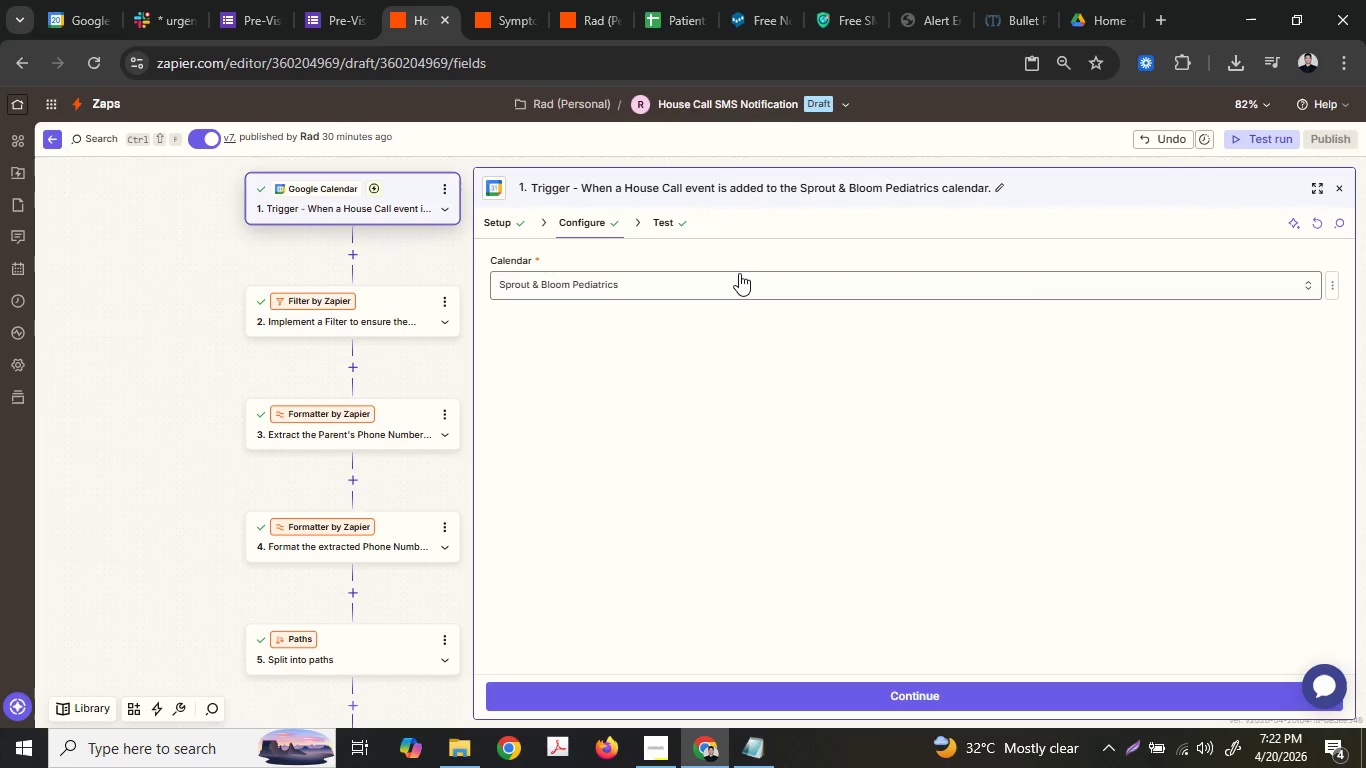 
left_click([348, 314])
 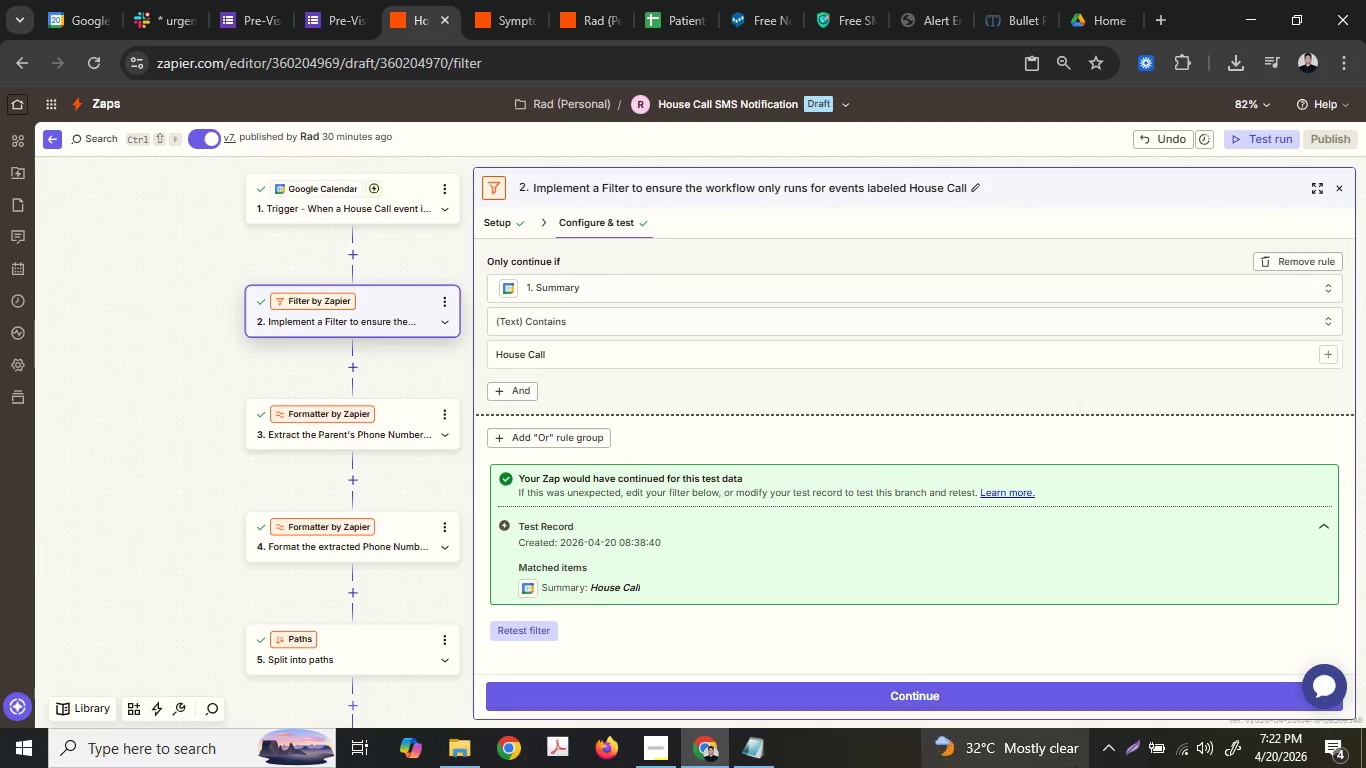 
left_click([1138, 746])
 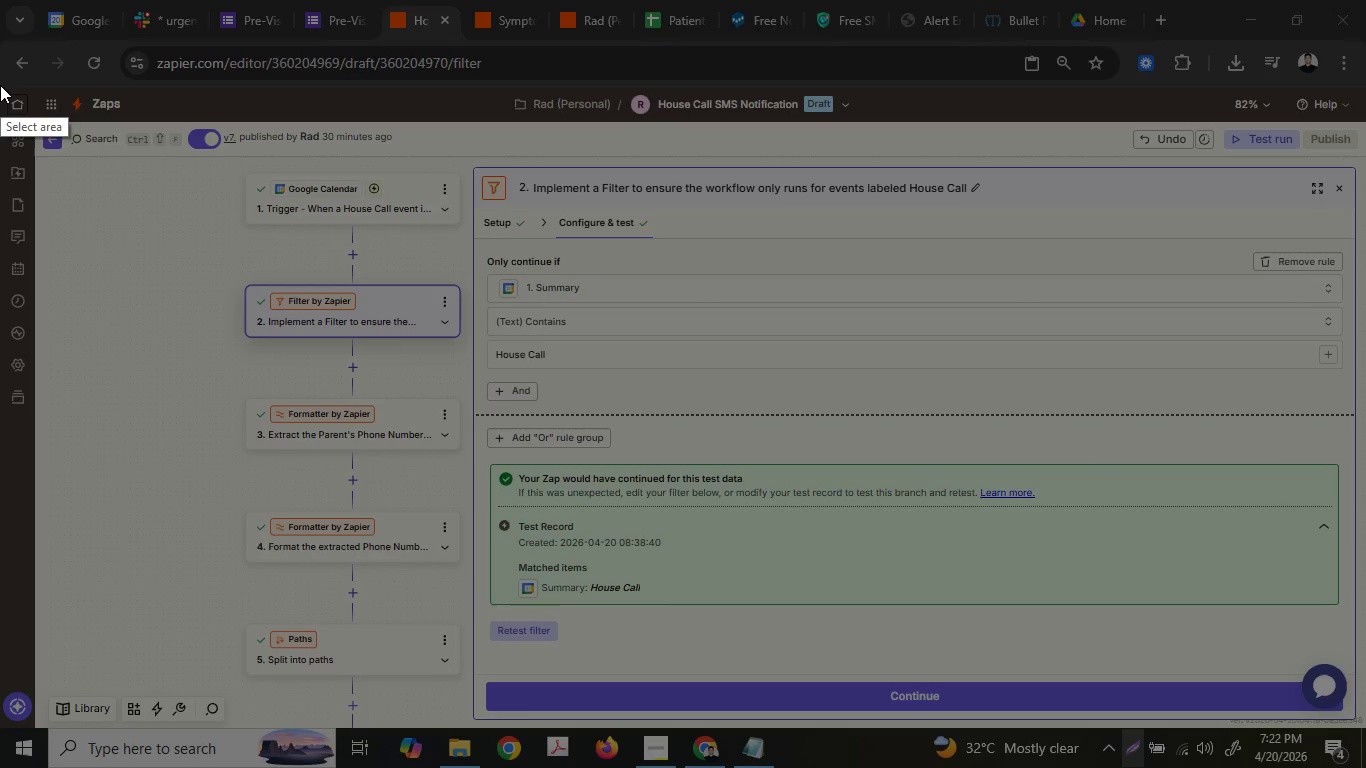 
left_click_drag(start_coordinate=[0, 84], to_coordinate=[1365, 721])
 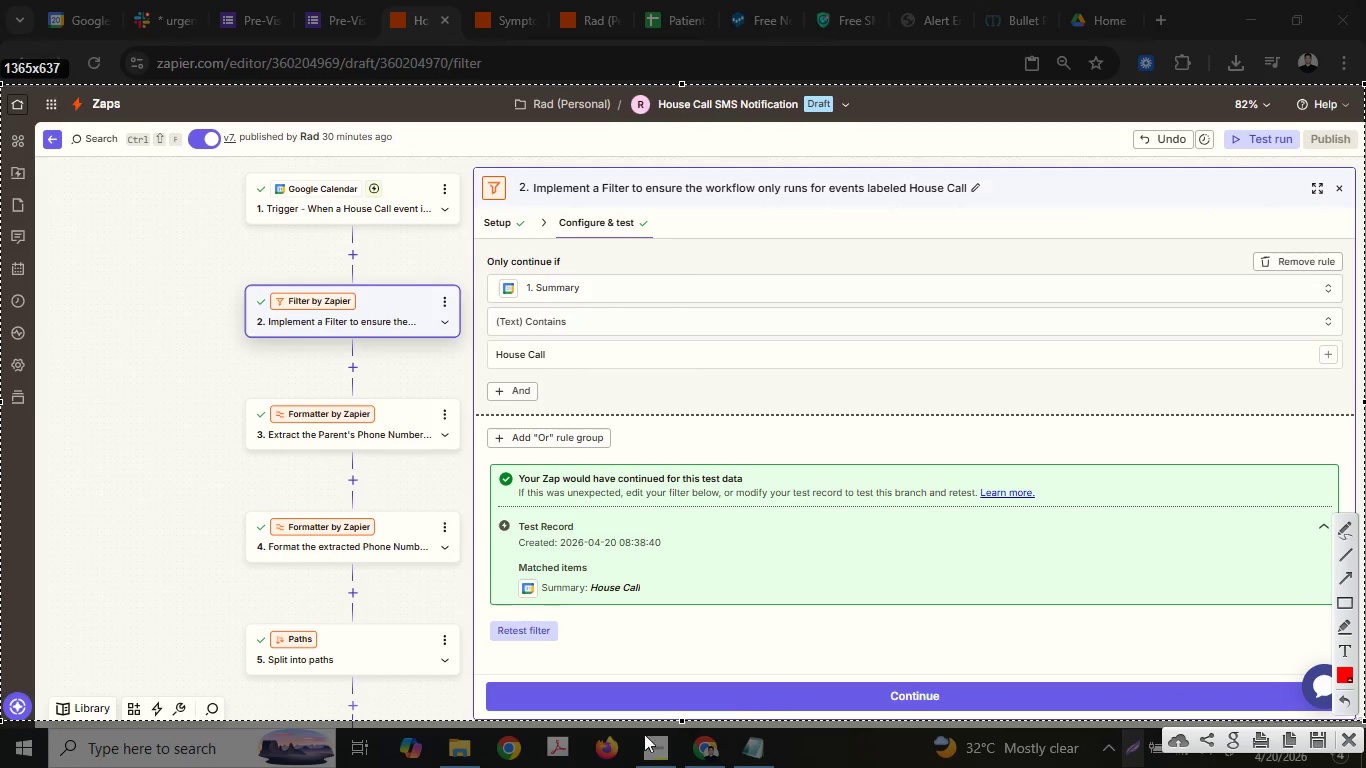 
key(Escape)
 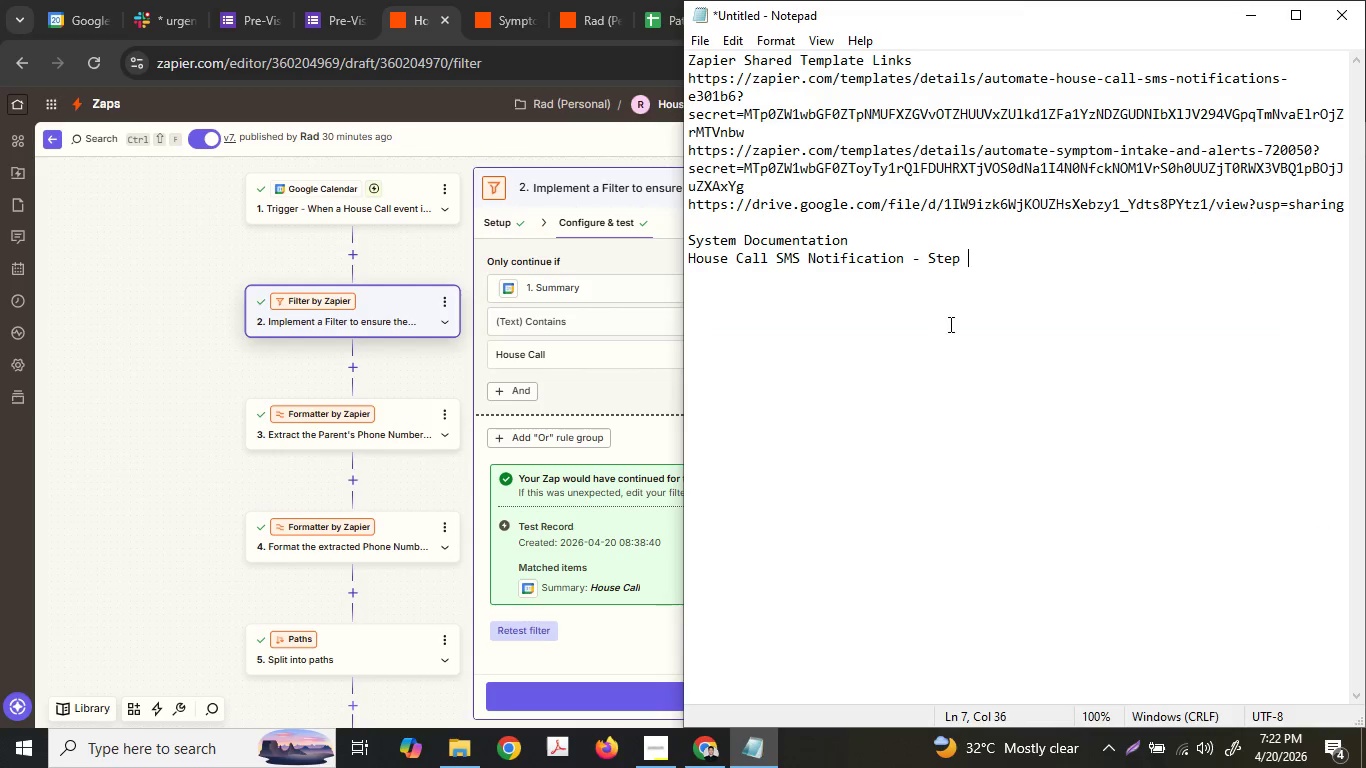 
left_click_drag(start_coordinate=[977, 261], to_coordinate=[639, 278])
 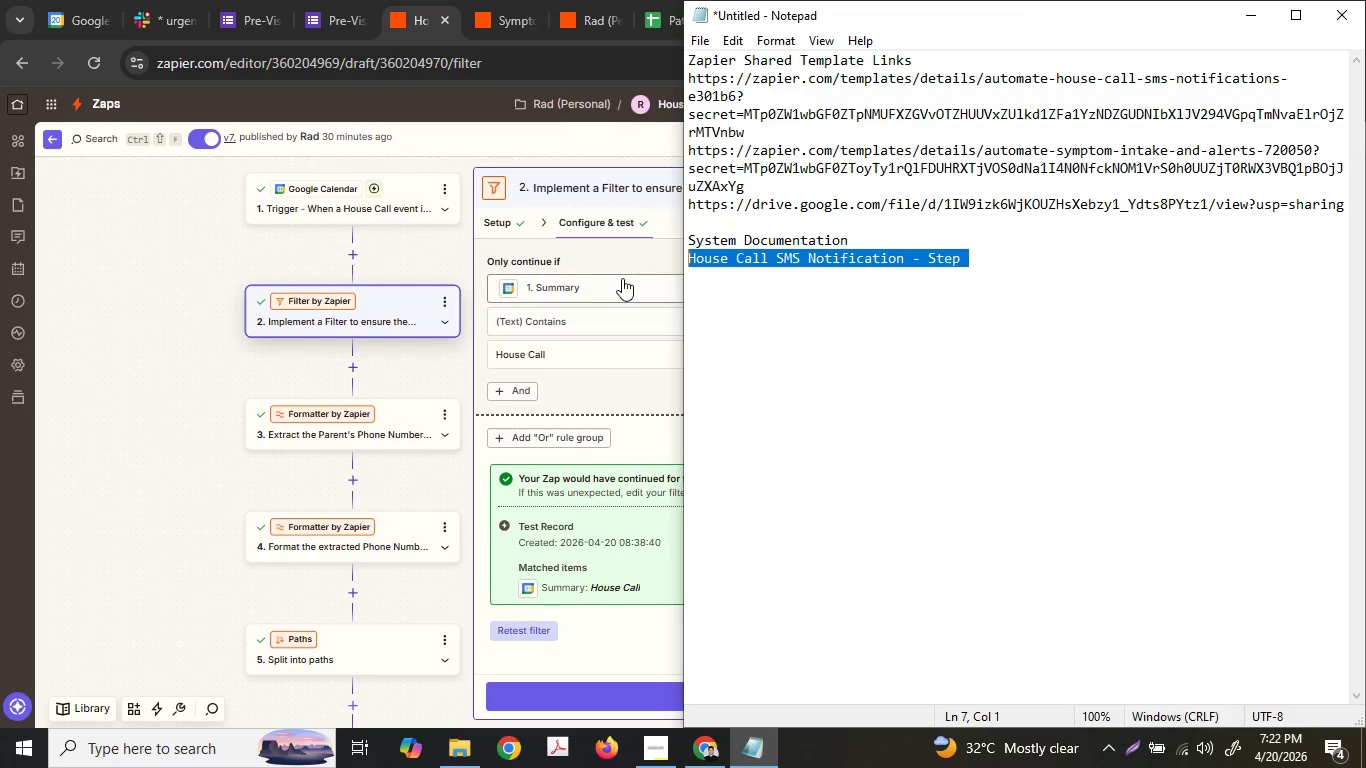 
key(Control+ControlLeft)
 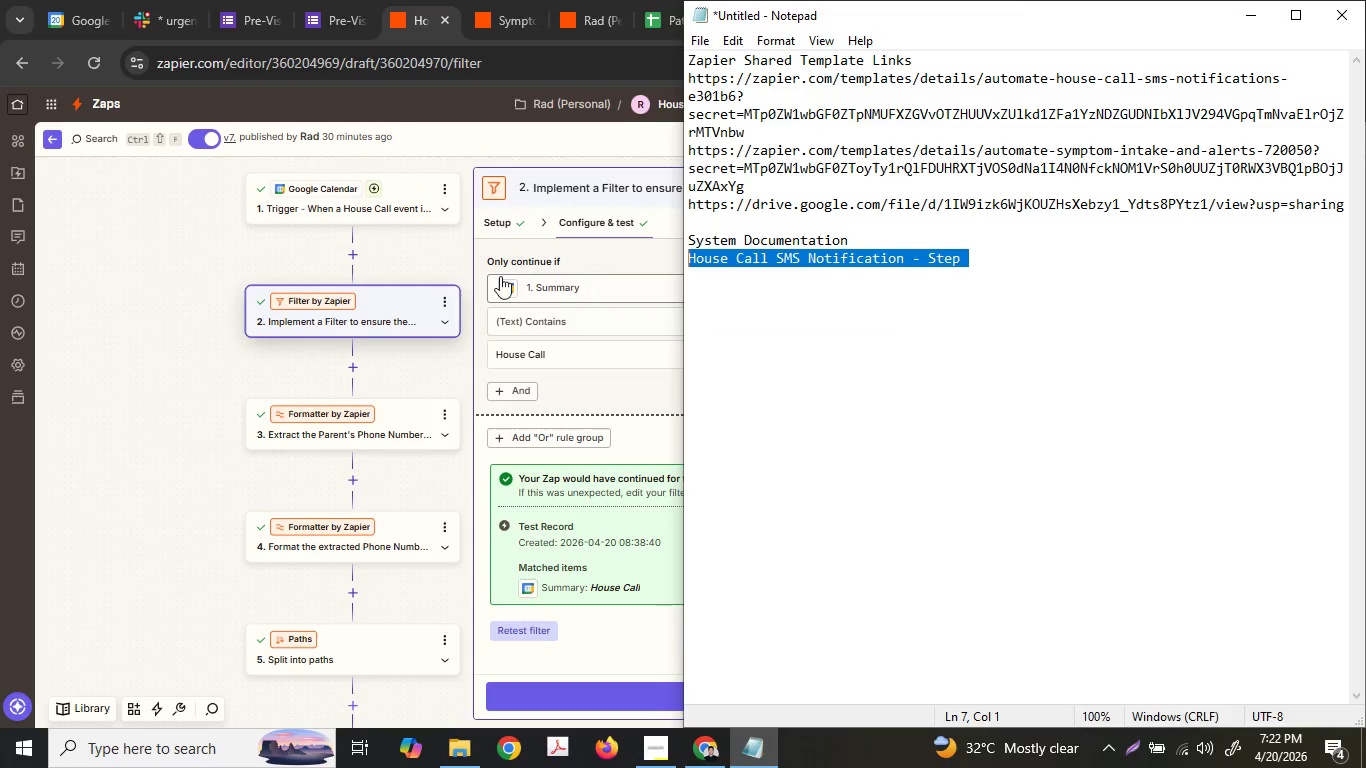 
key(Control+C)
 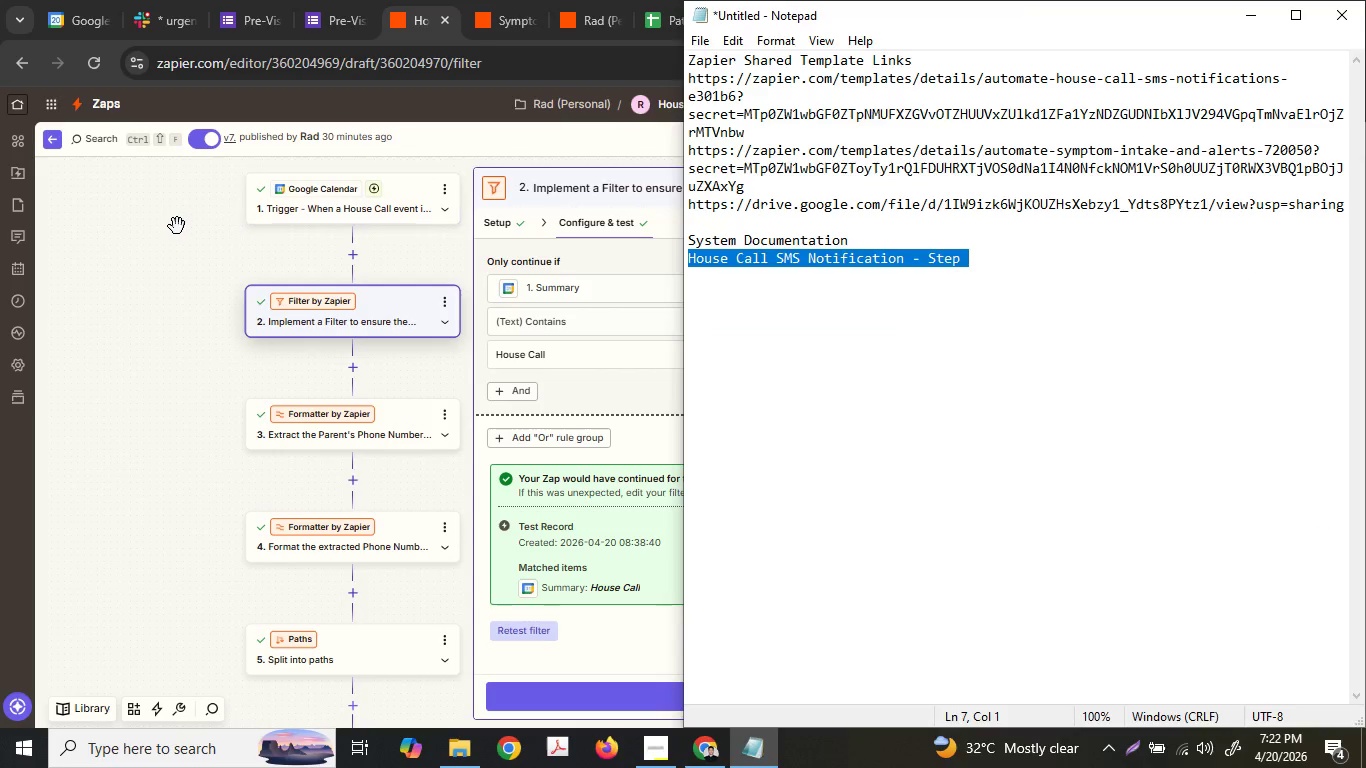 
left_click([177, 226])
 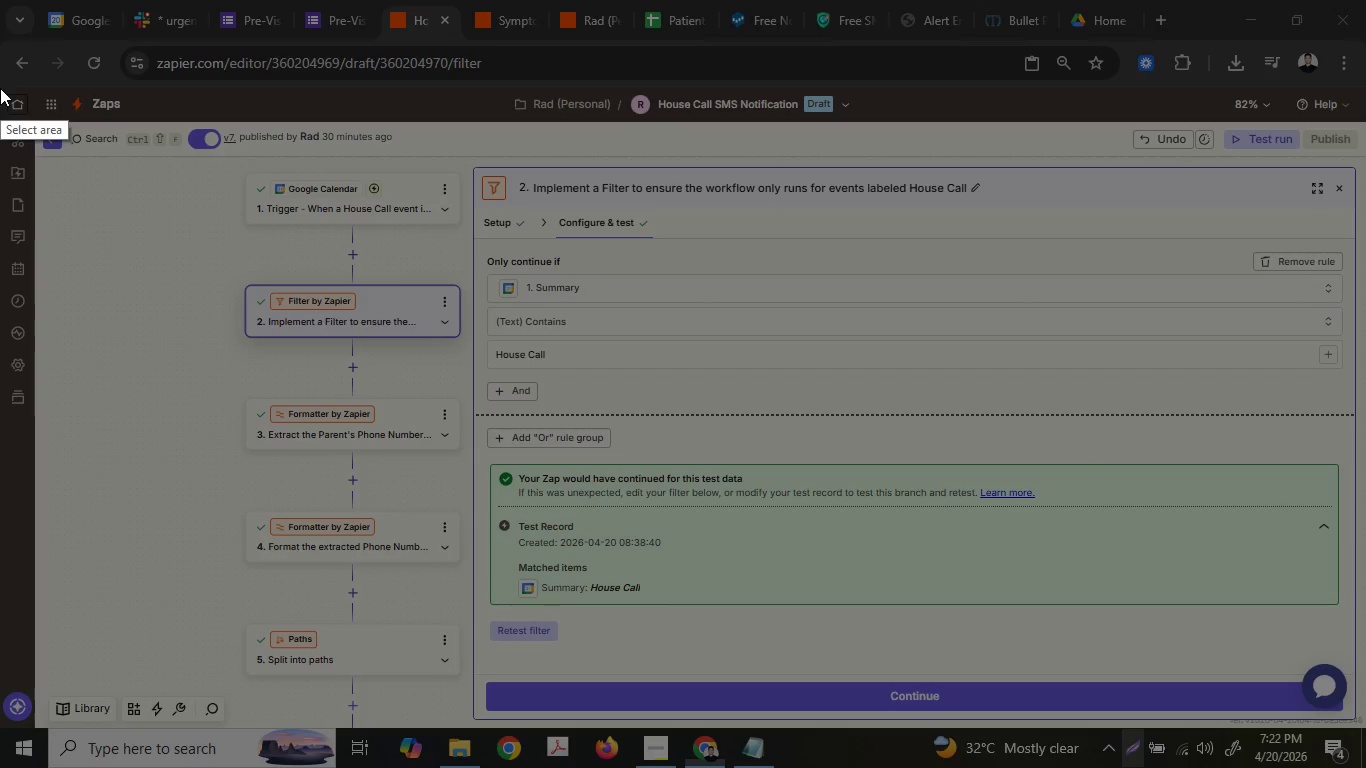 
key(Escape)
 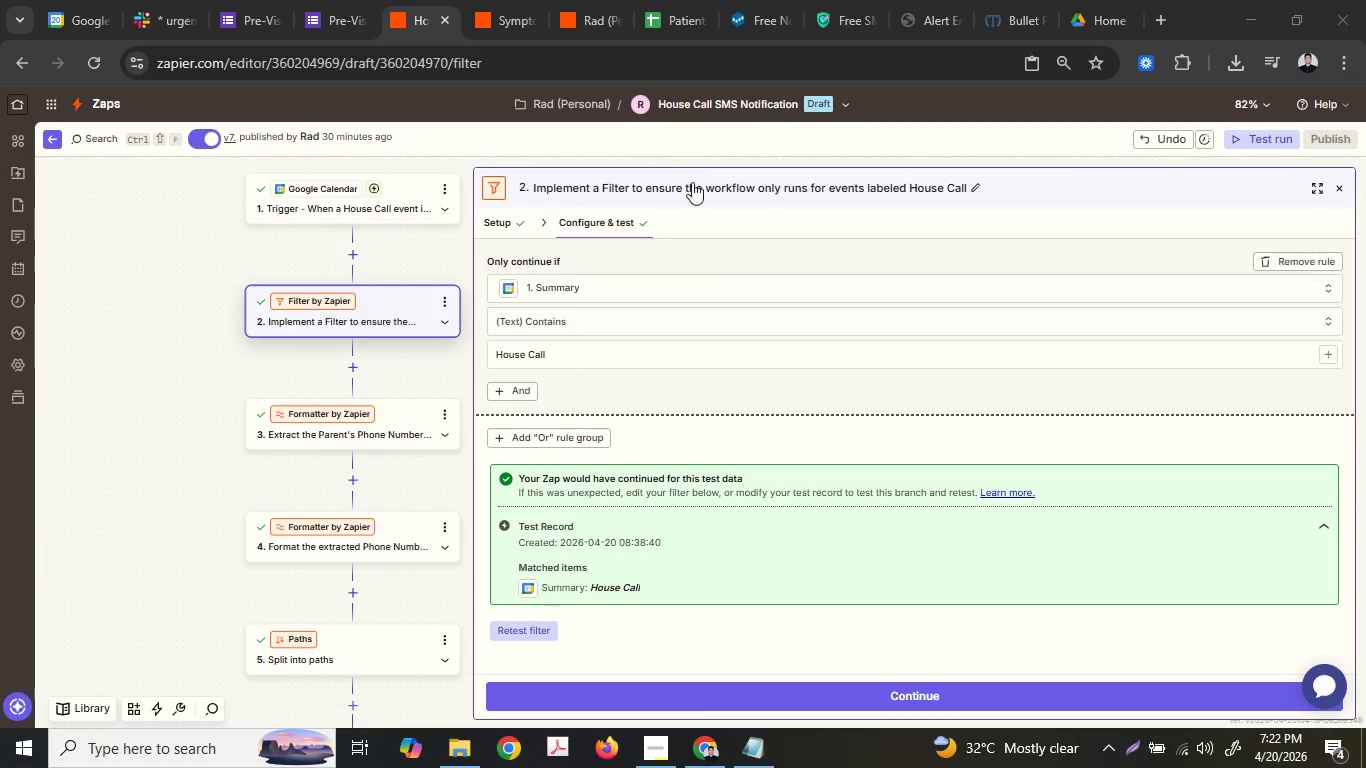 
left_click([697, 191])
 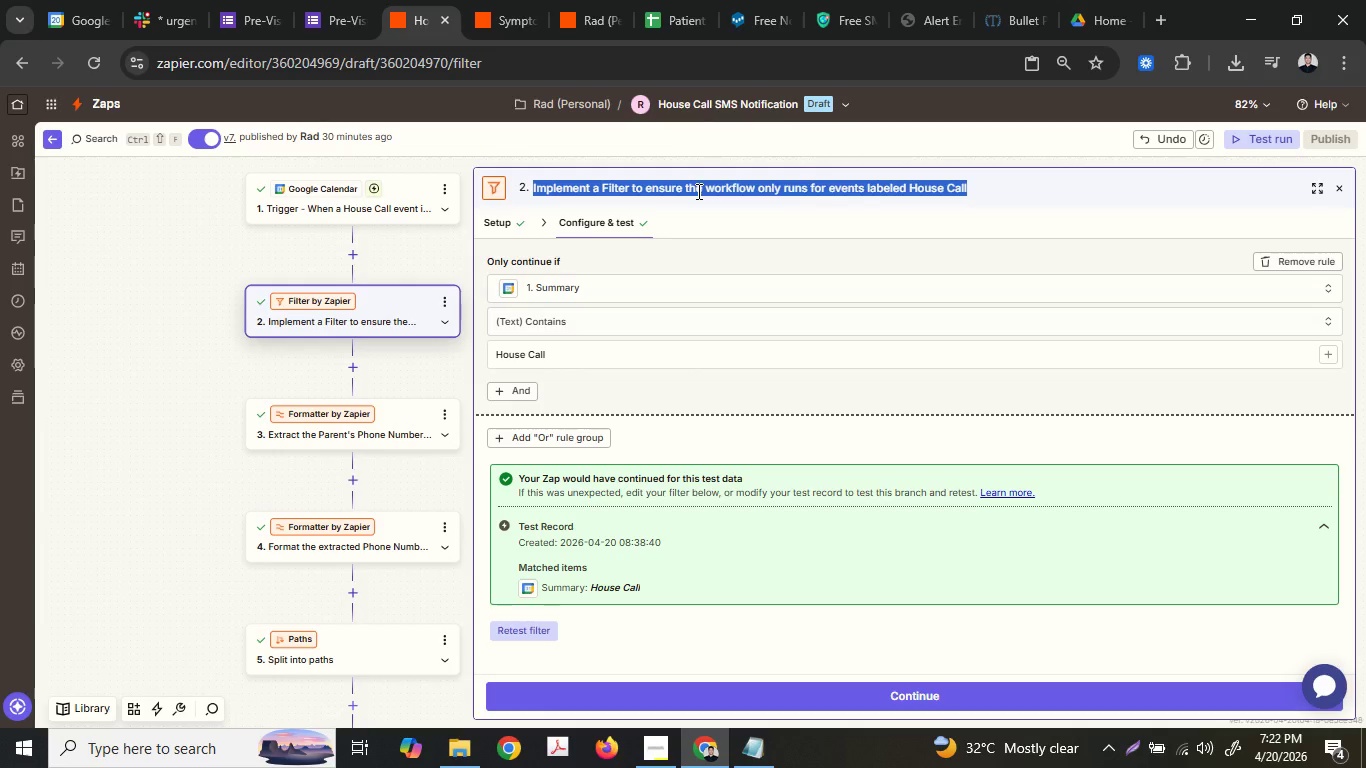 
key(Control+ControlLeft)
 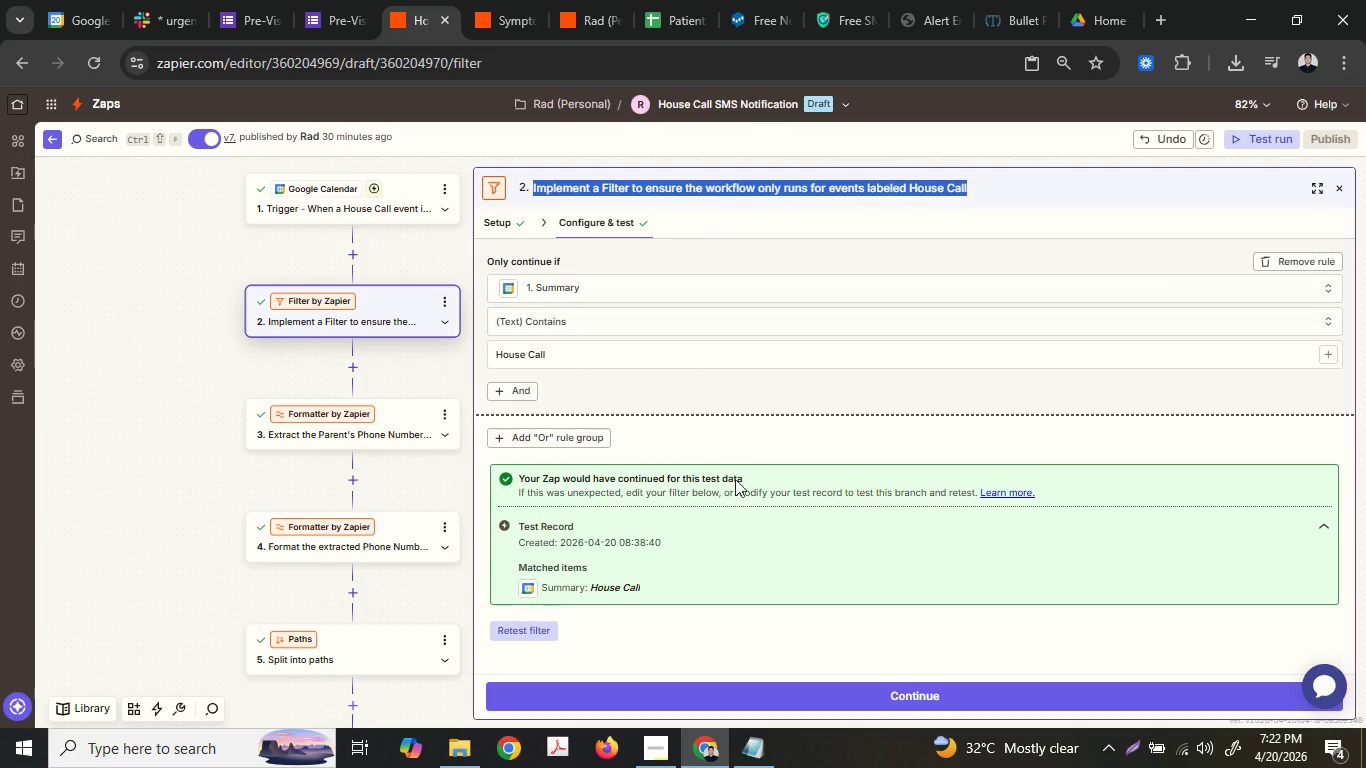 
key(Control+C)
 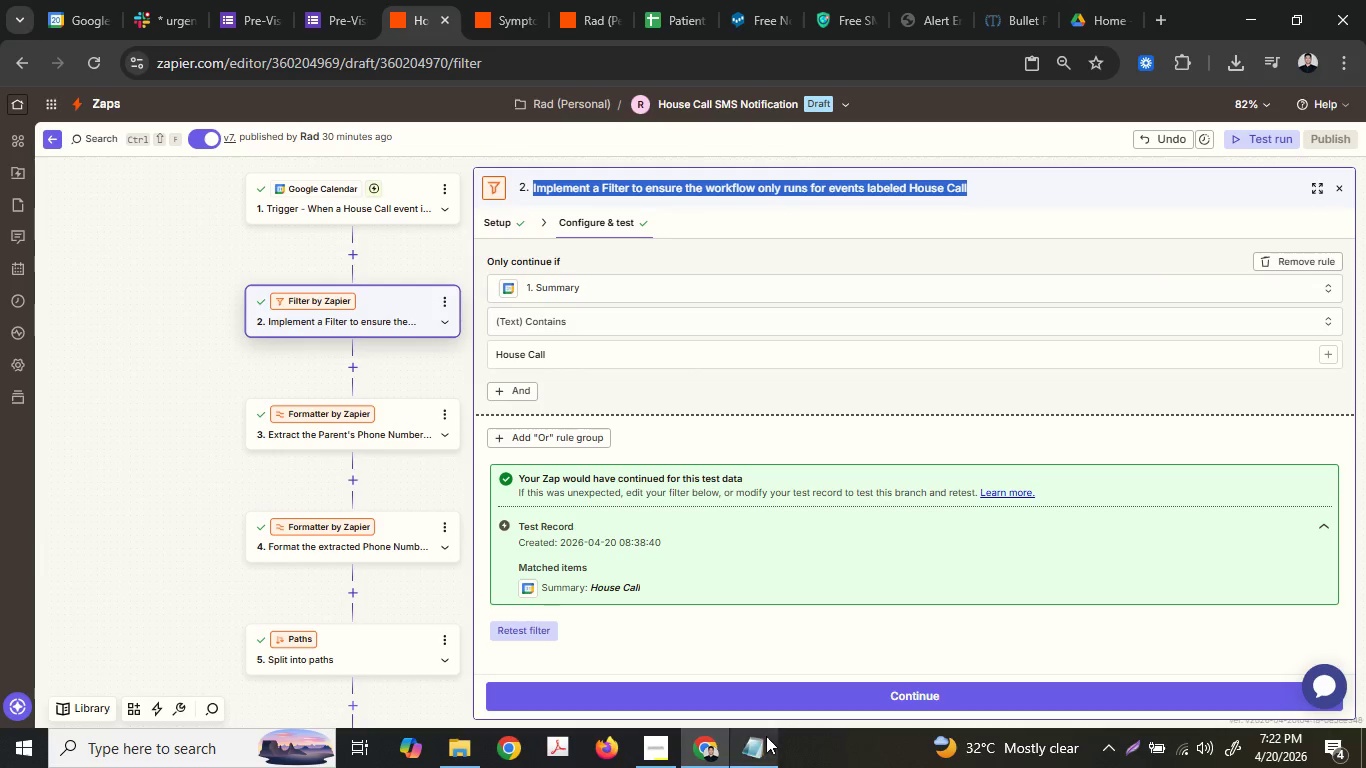 
left_click([763, 745])
 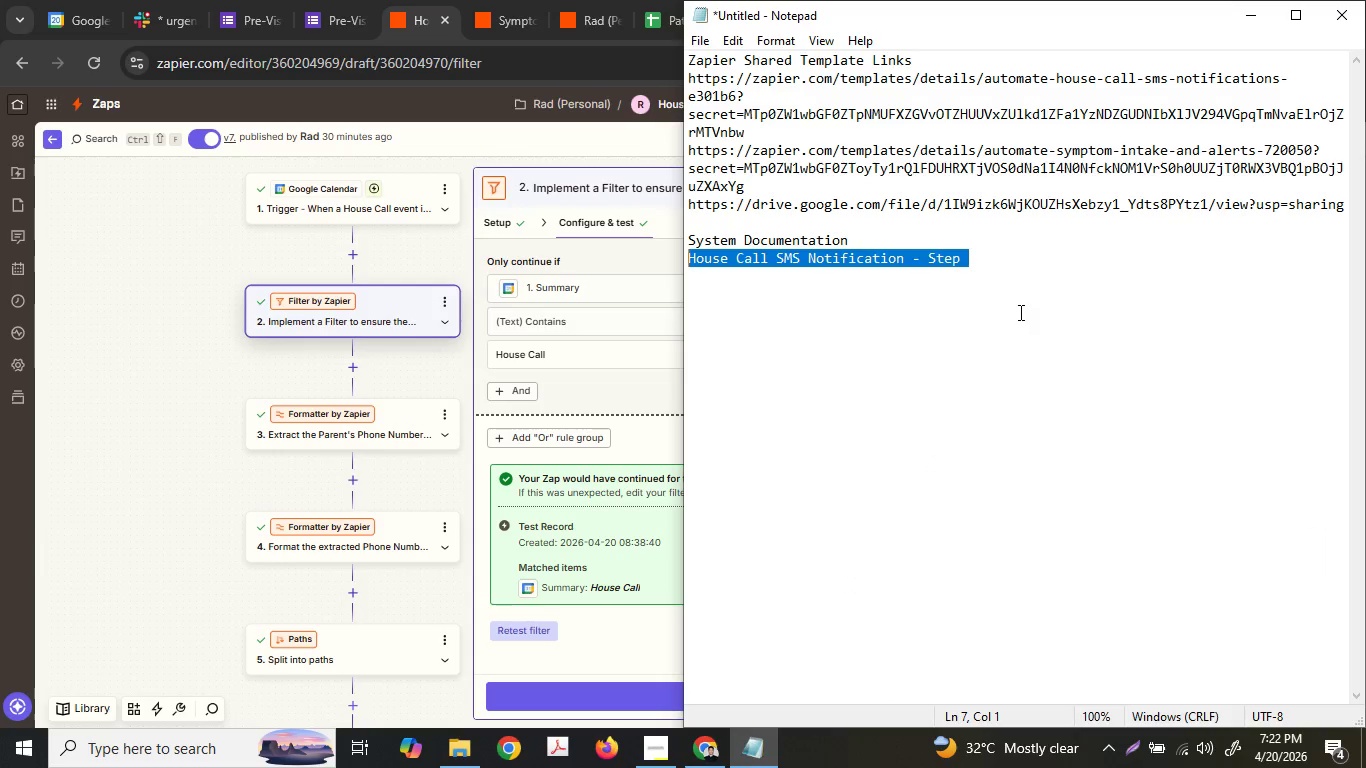 
left_click([1022, 263])
 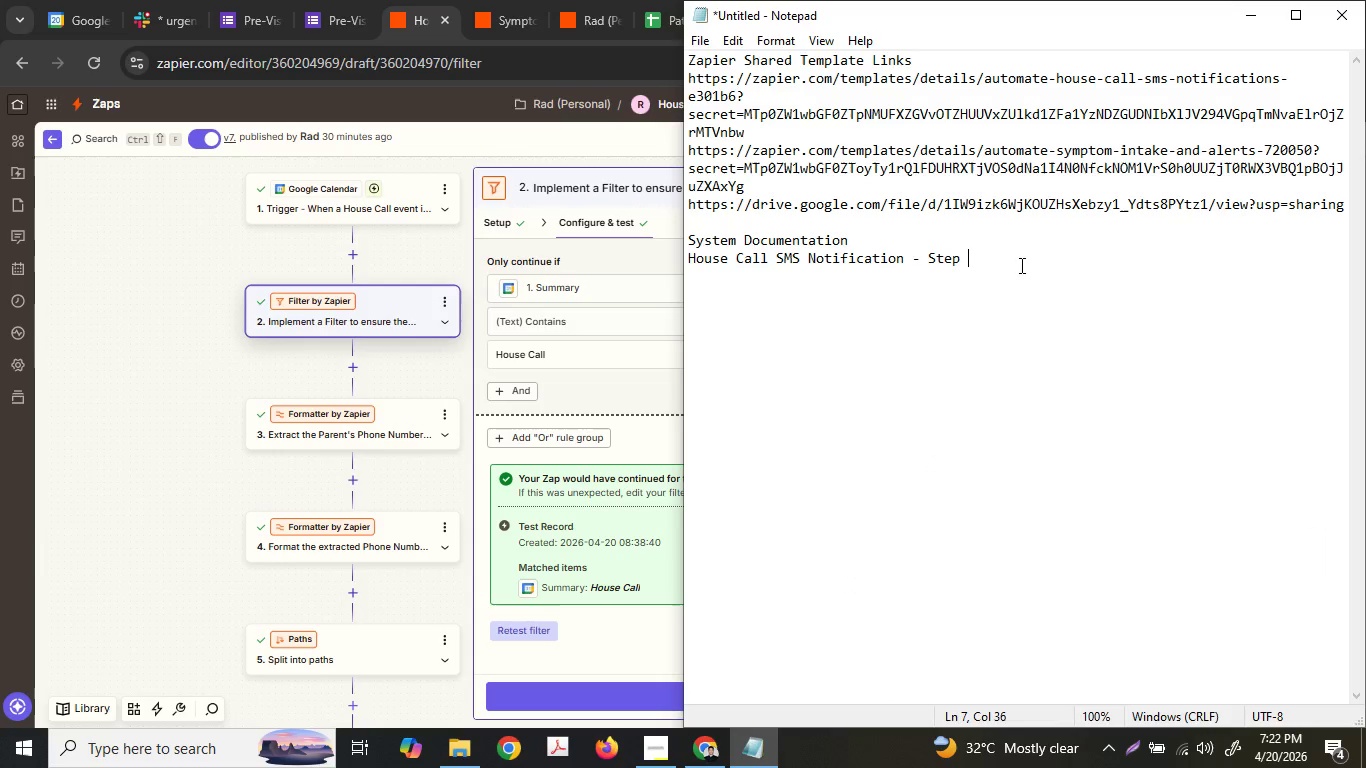 
key(2)
 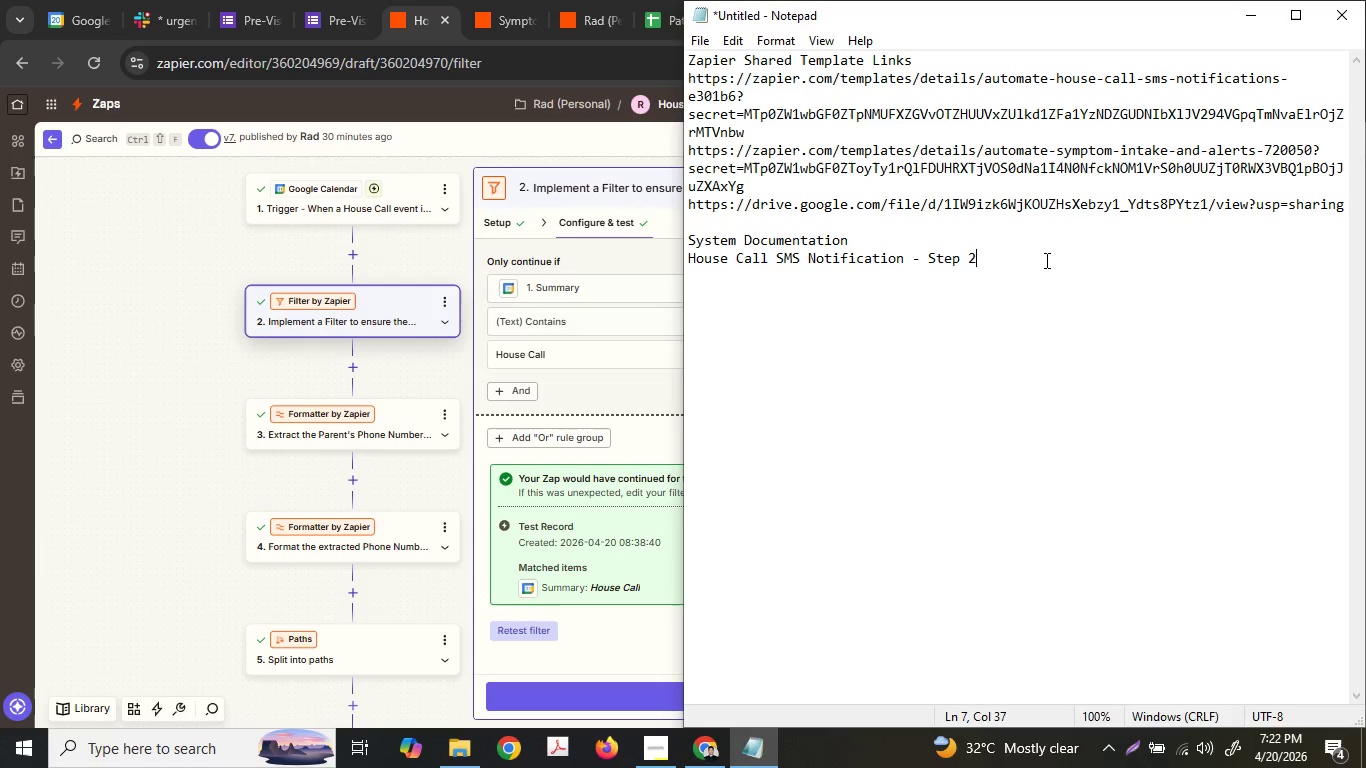 
key(Space)
 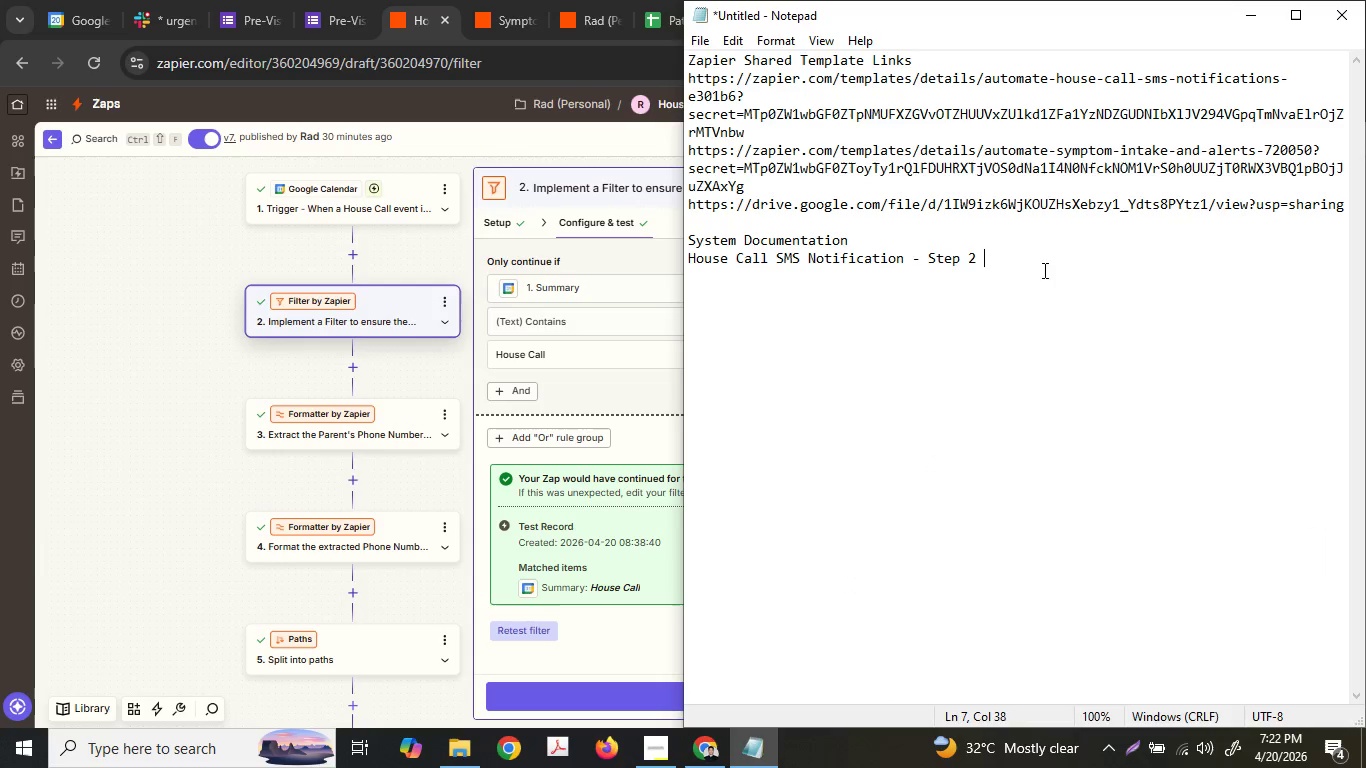 
key(Minus)
 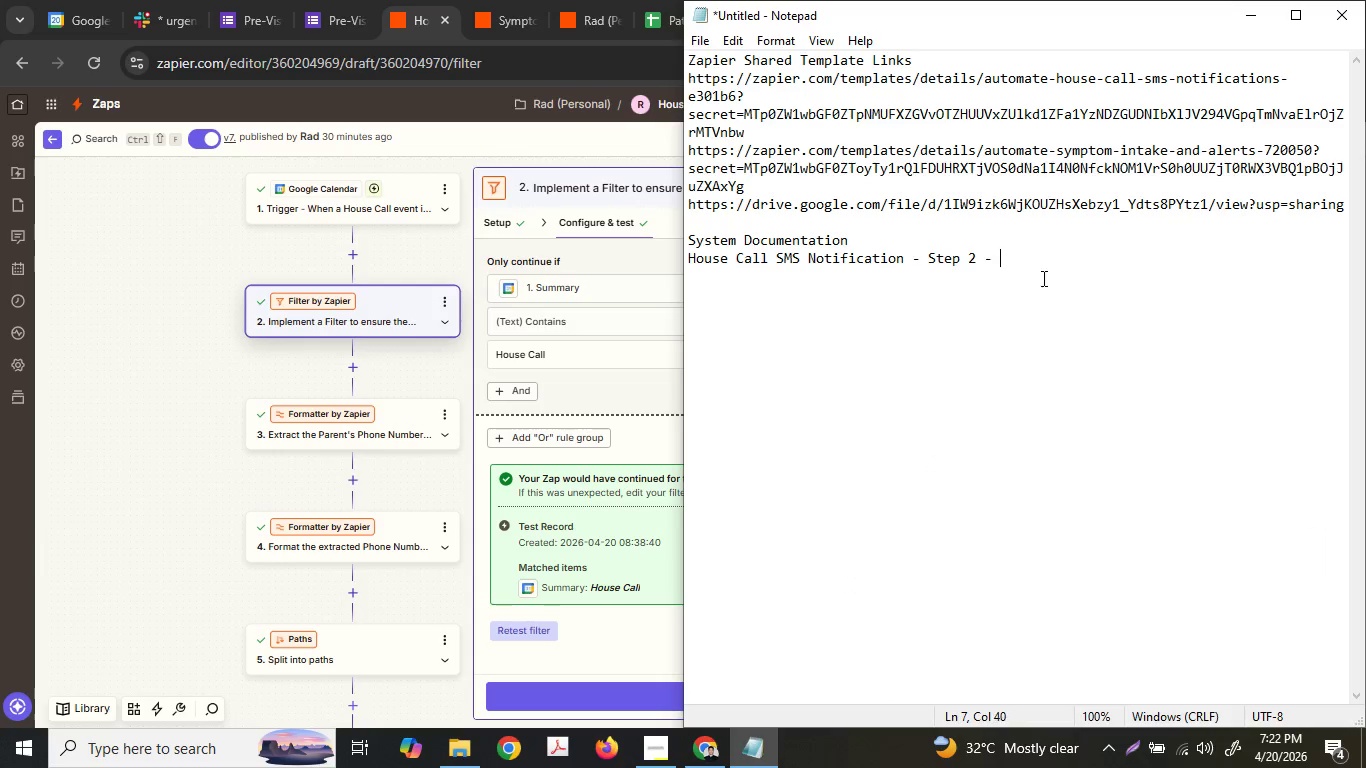 
key(Space)
 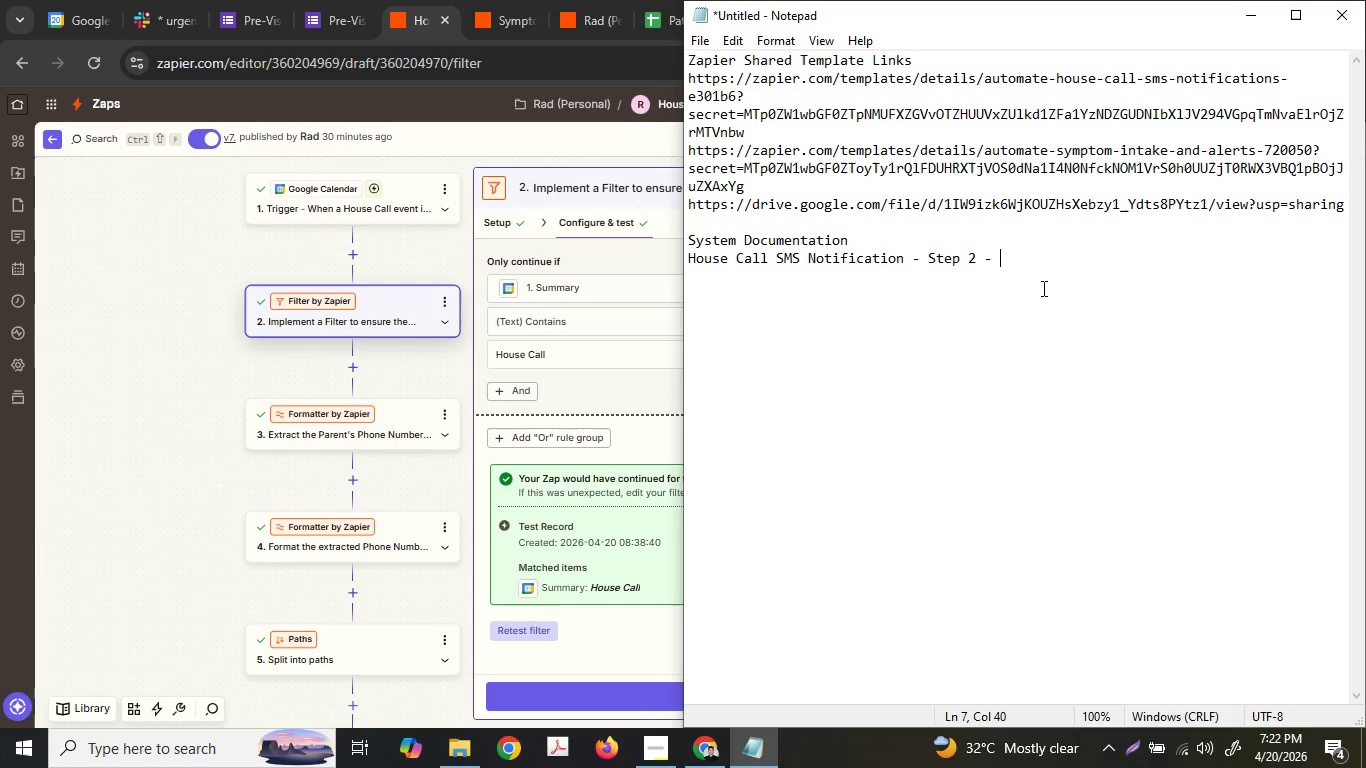 
key(Control+V)
 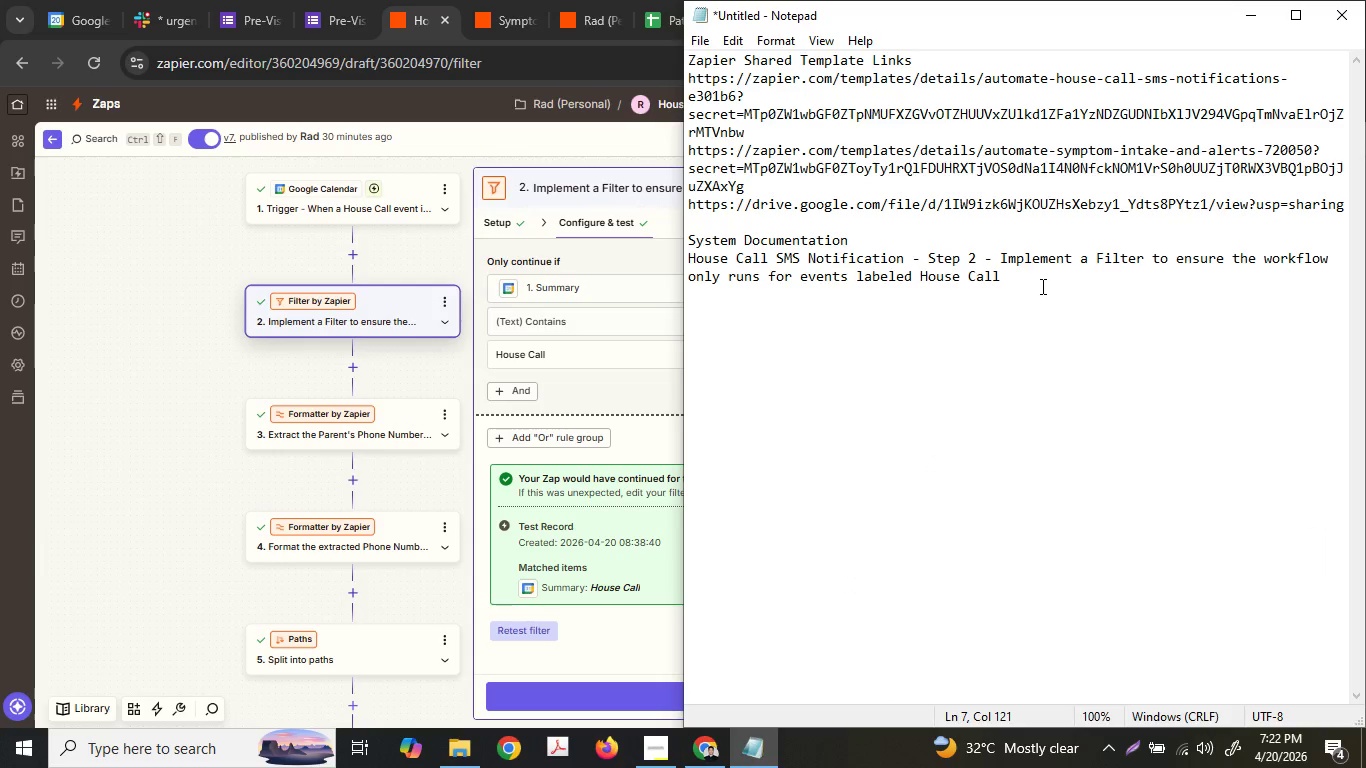 
key(Enter)
 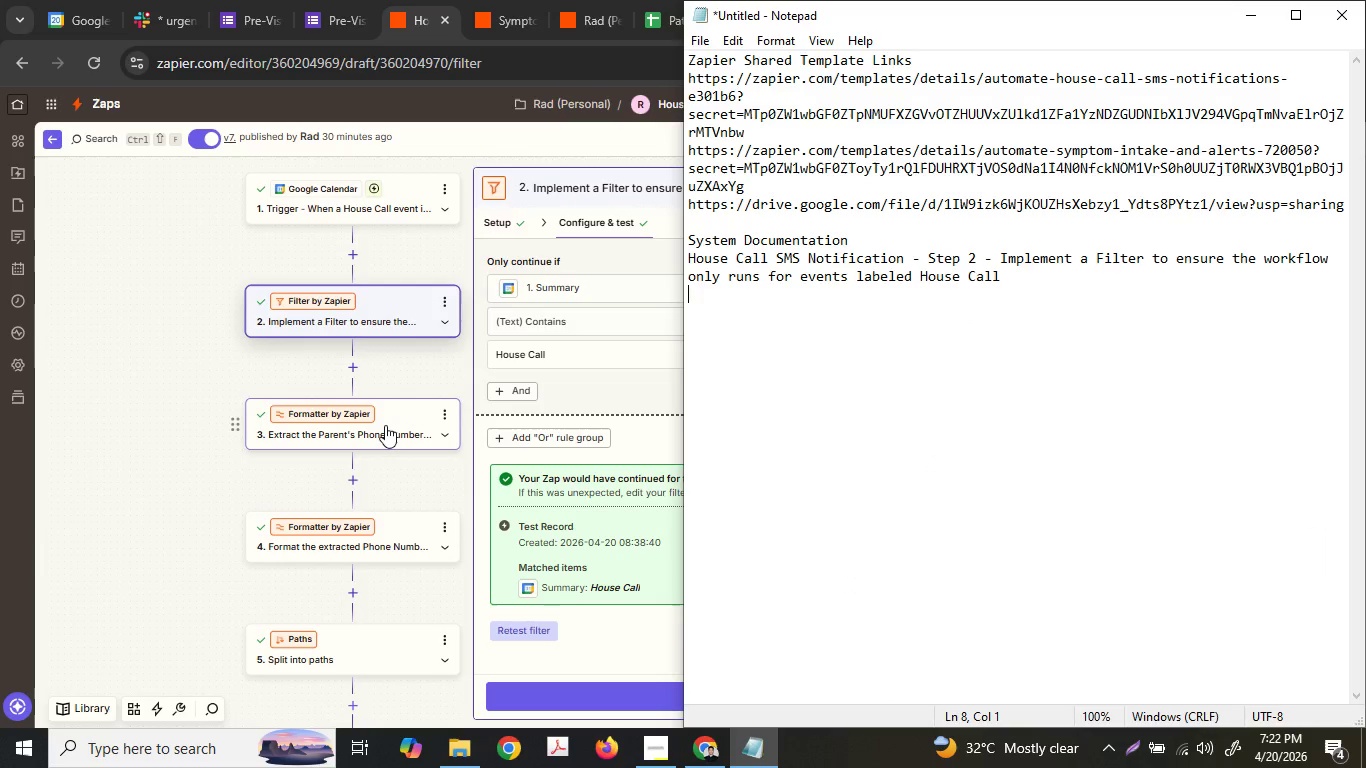 
left_click([385, 424])
 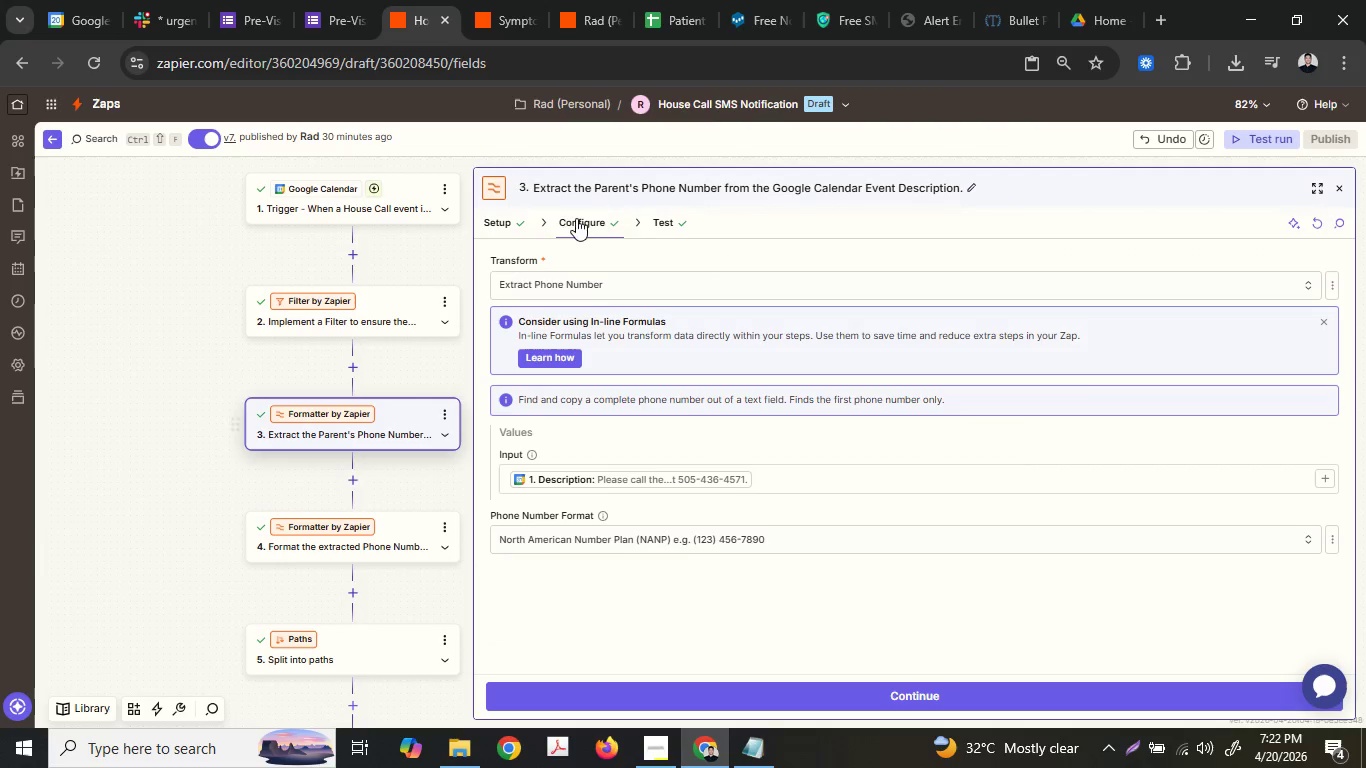 
left_click([608, 188])
 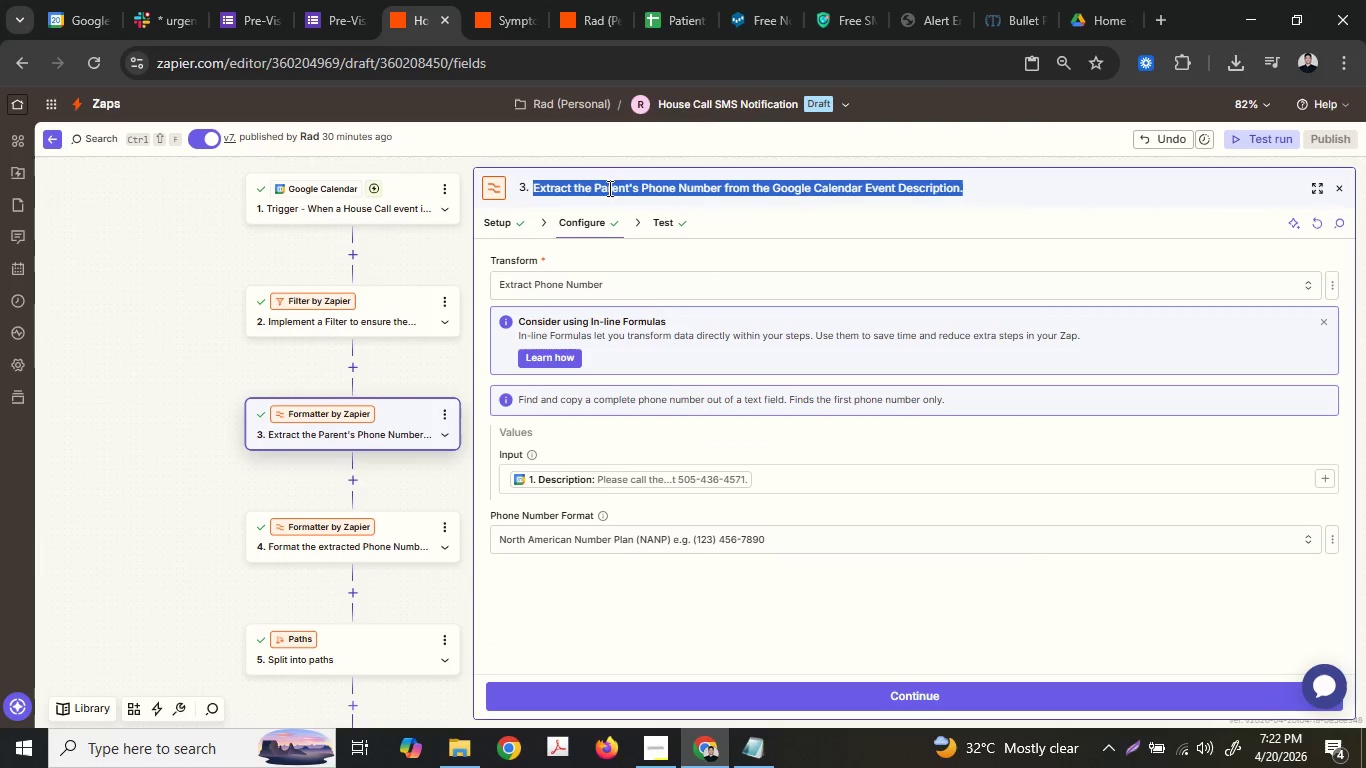 
key(Control+ControlLeft)
 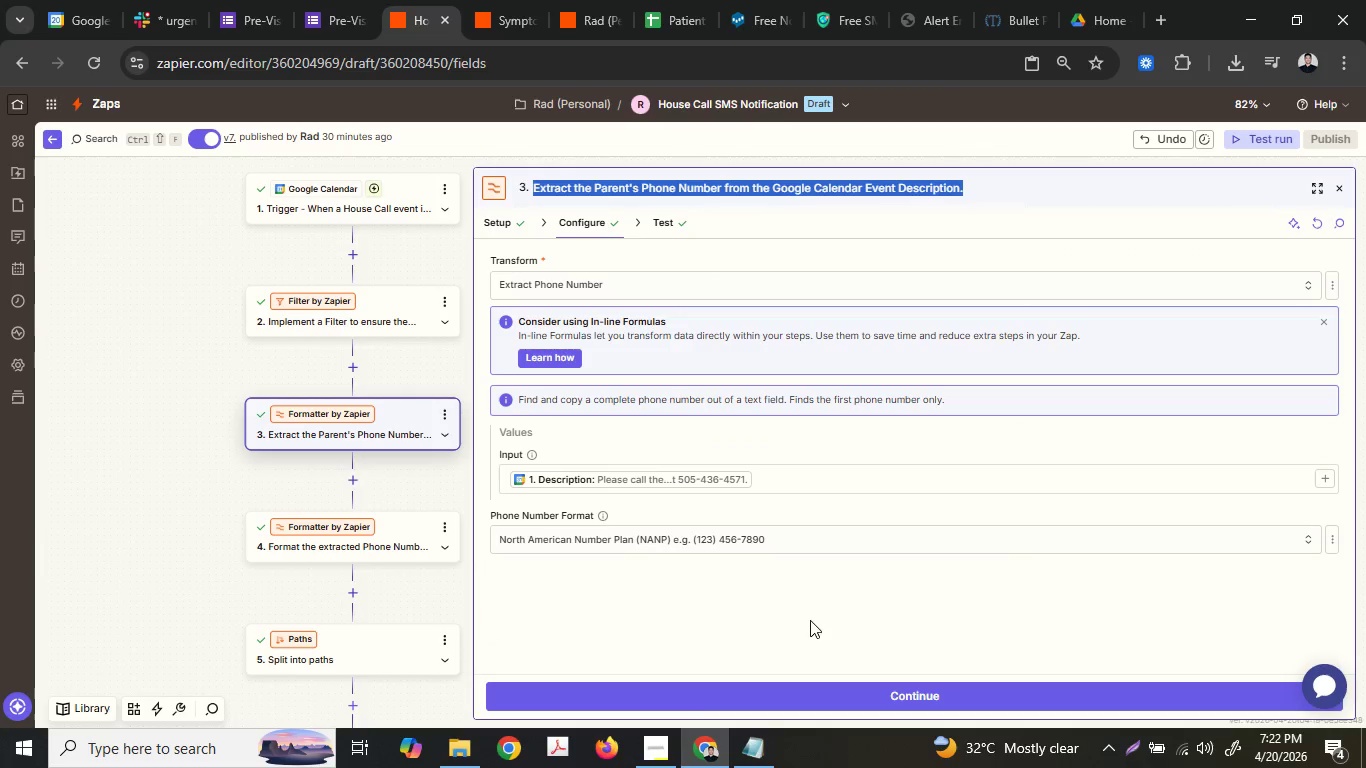 
key(Control+C)
 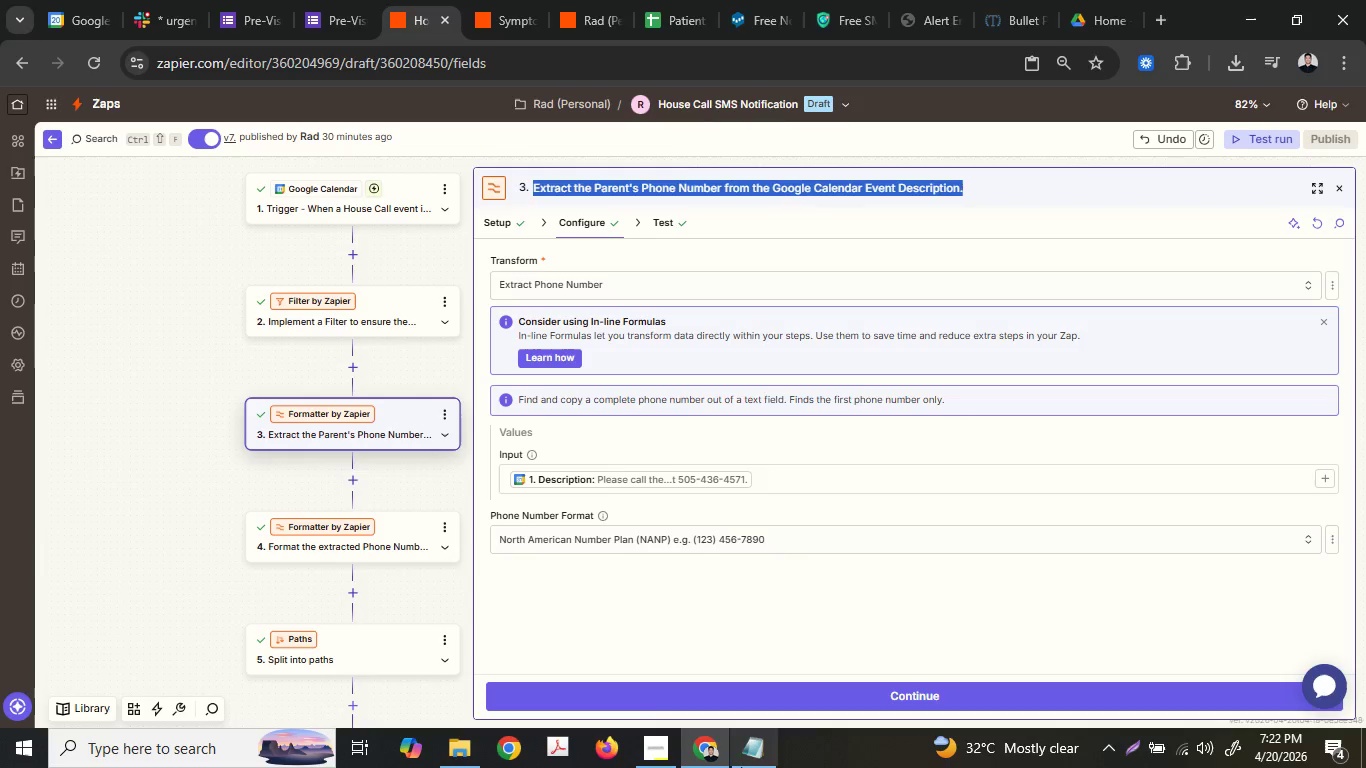 
left_click([741, 767])
 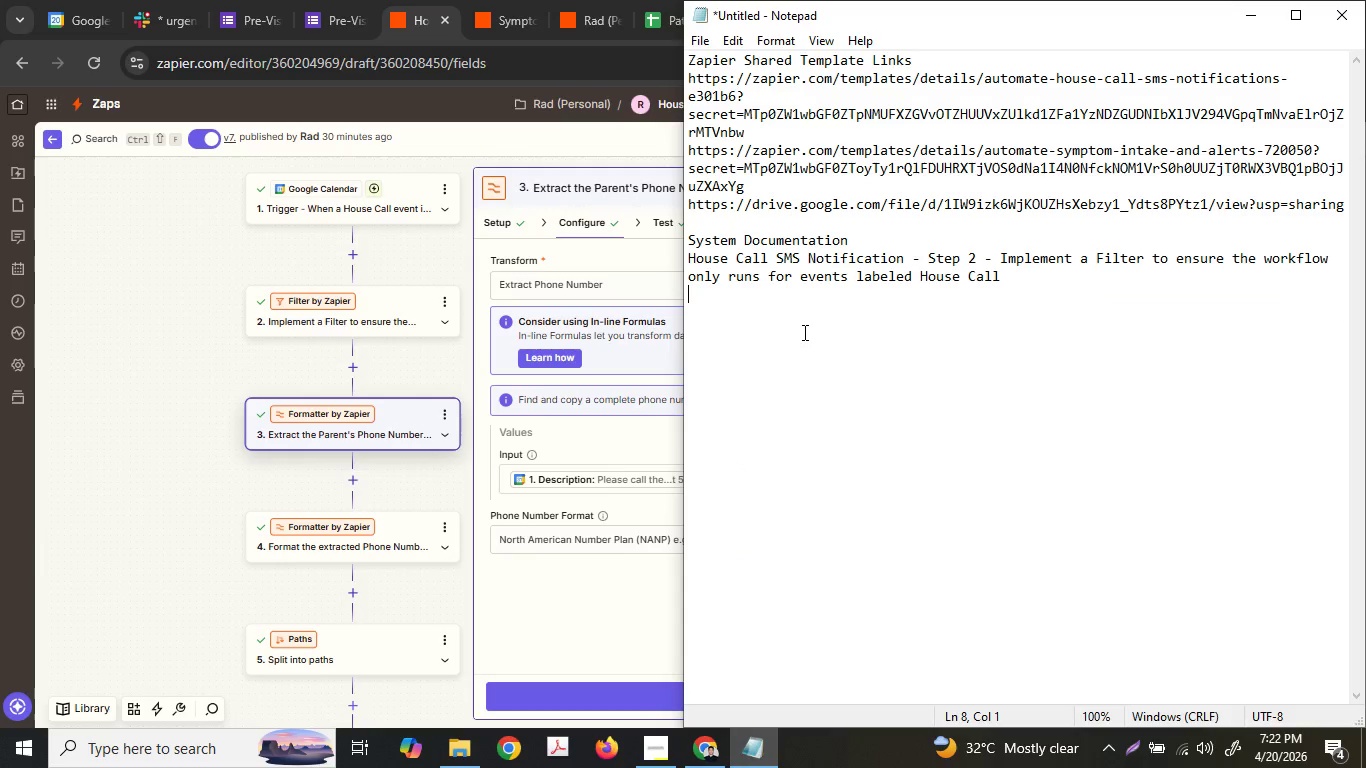 
key(Control+ControlLeft)
 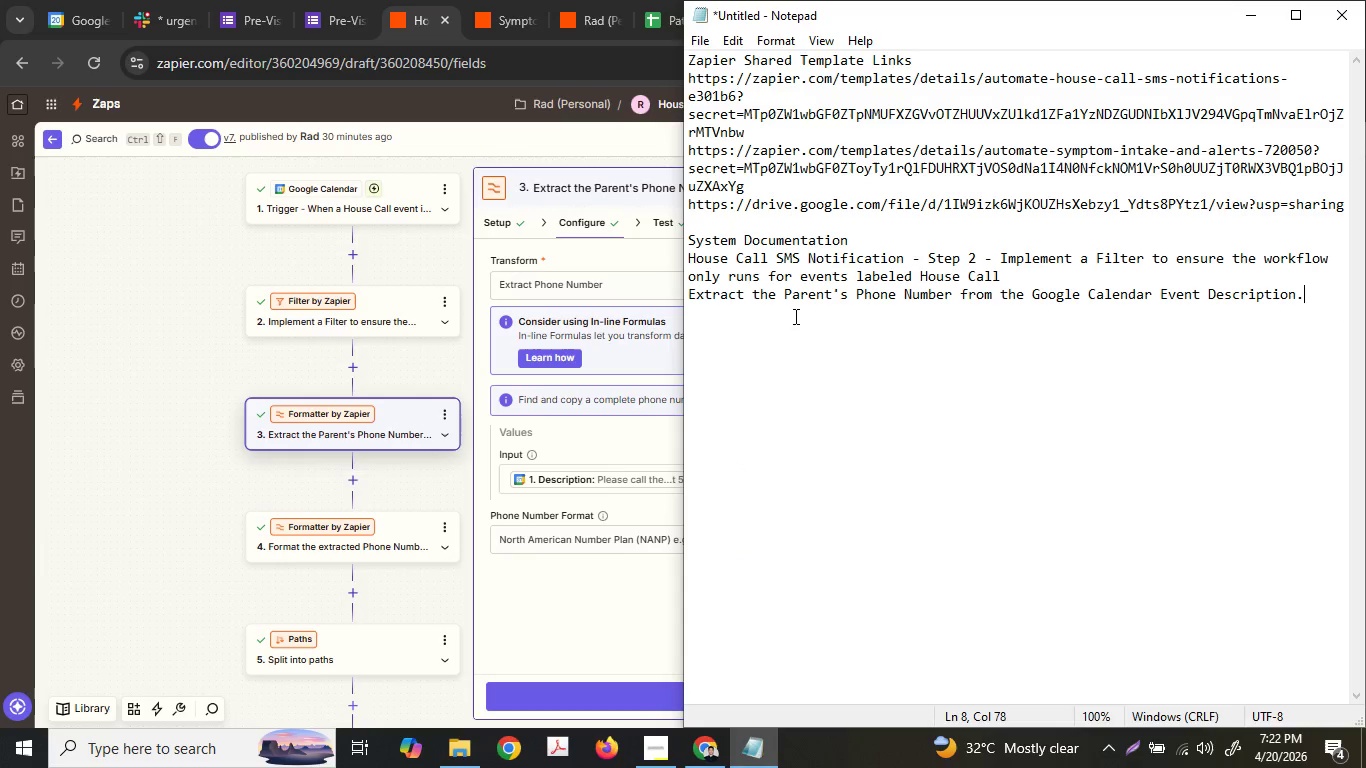 
key(Control+V)
 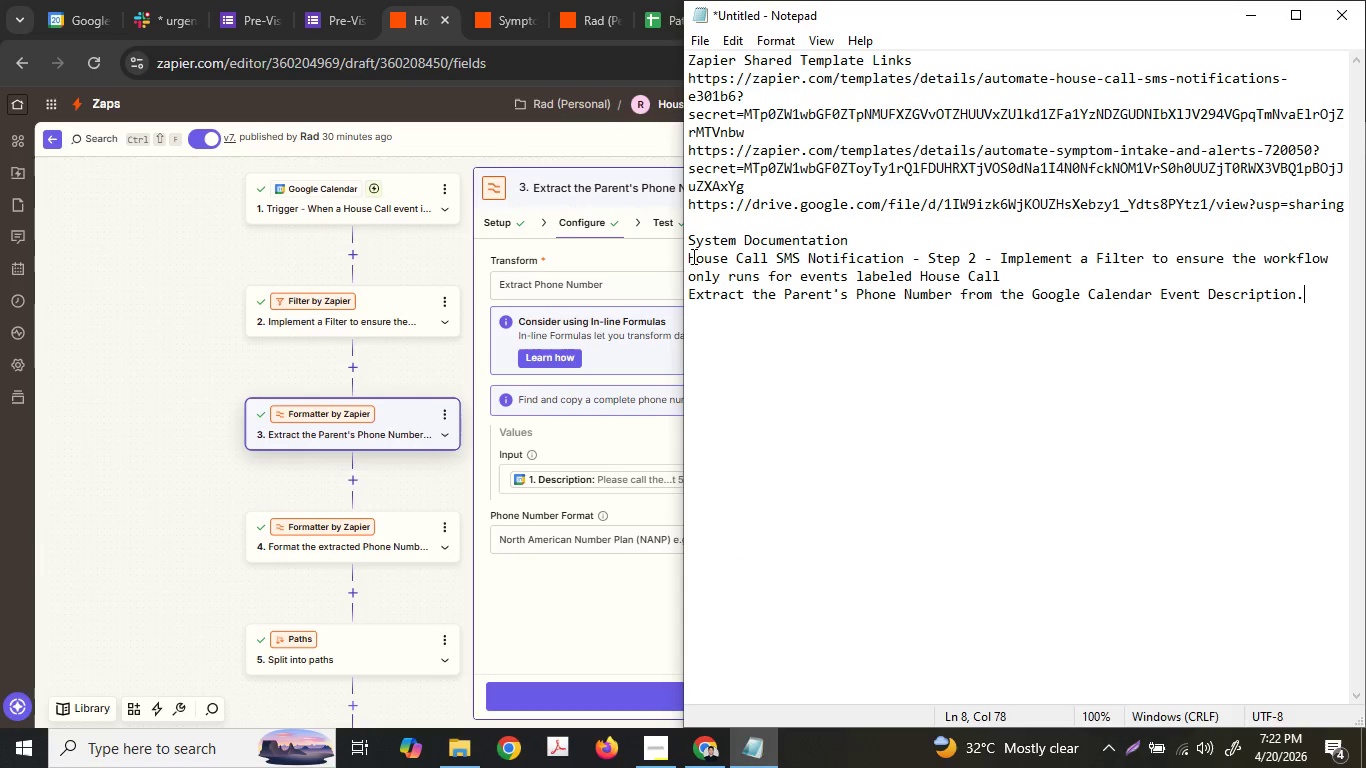 
left_click_drag(start_coordinate=[691, 256], to_coordinate=[967, 250])
 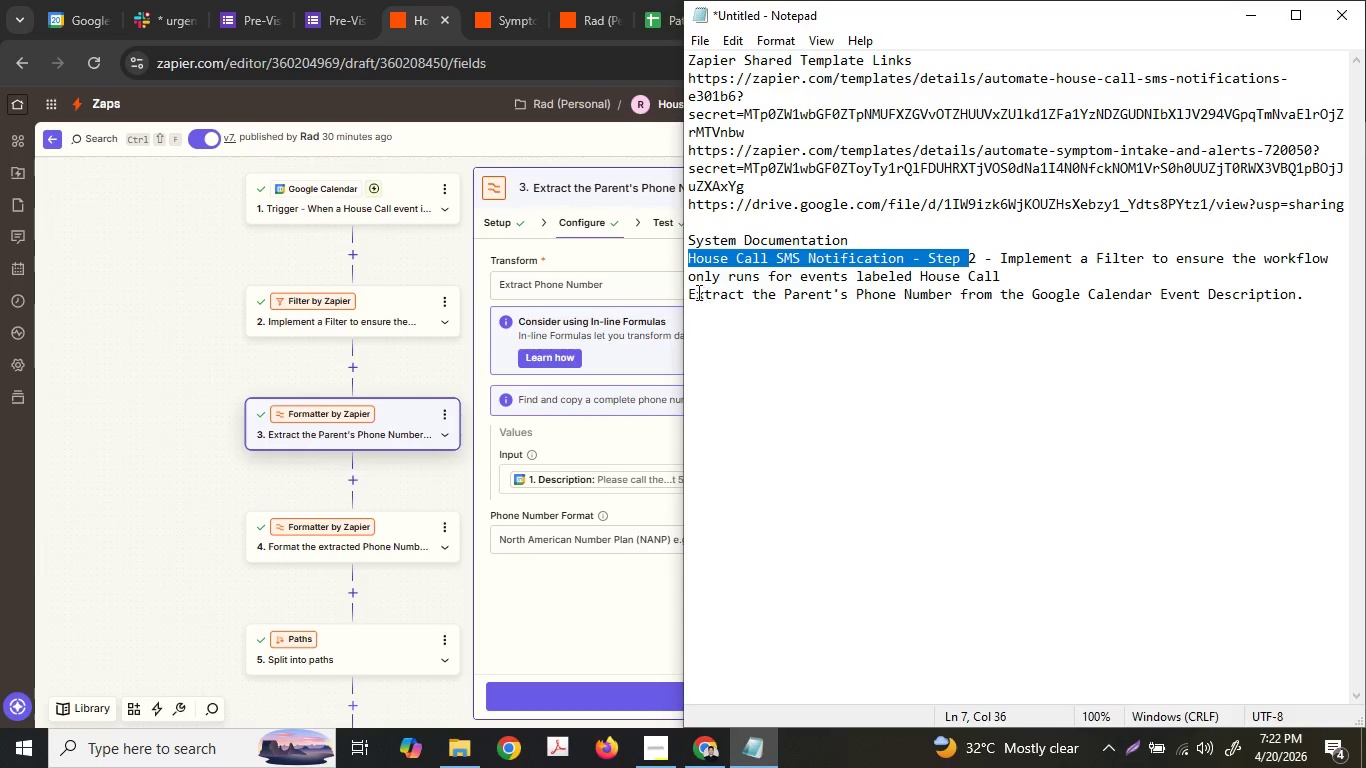 
key(Control+ControlLeft)
 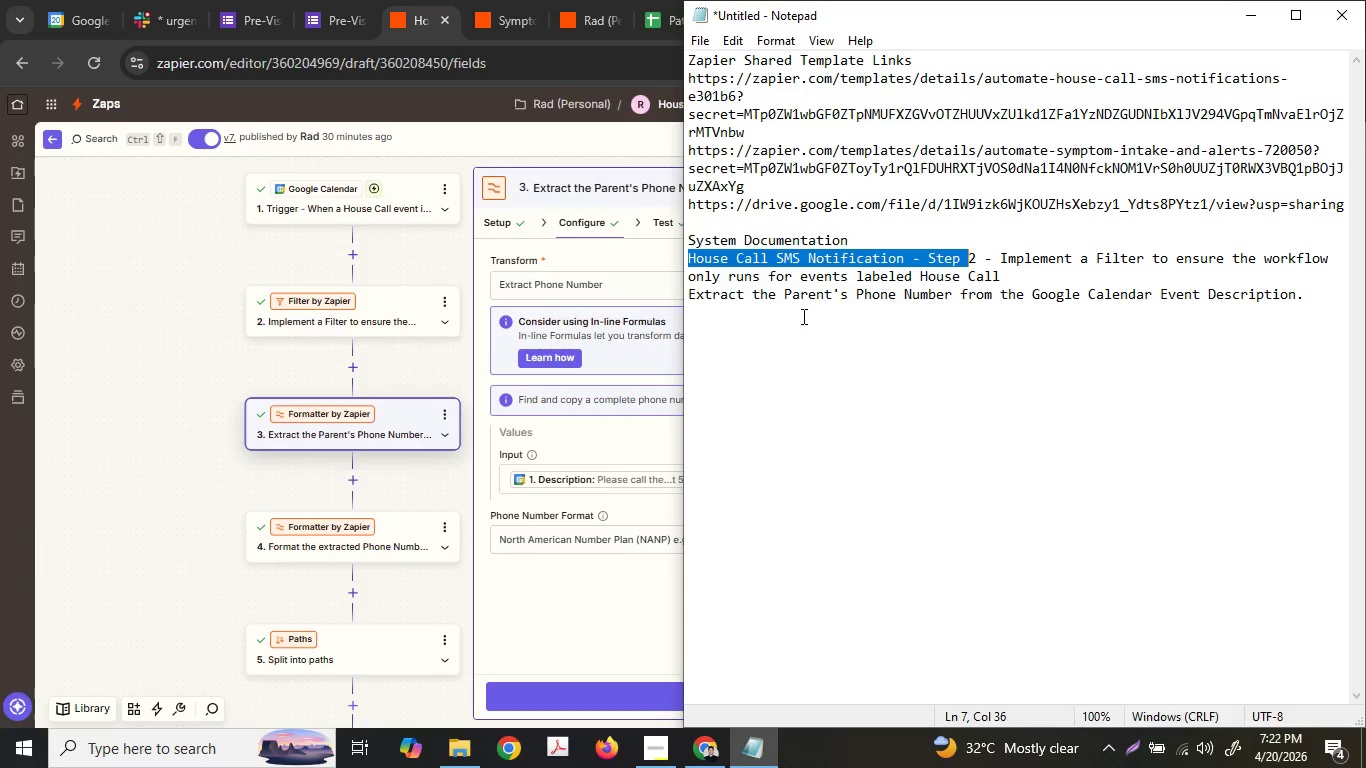 
key(Control+C)
 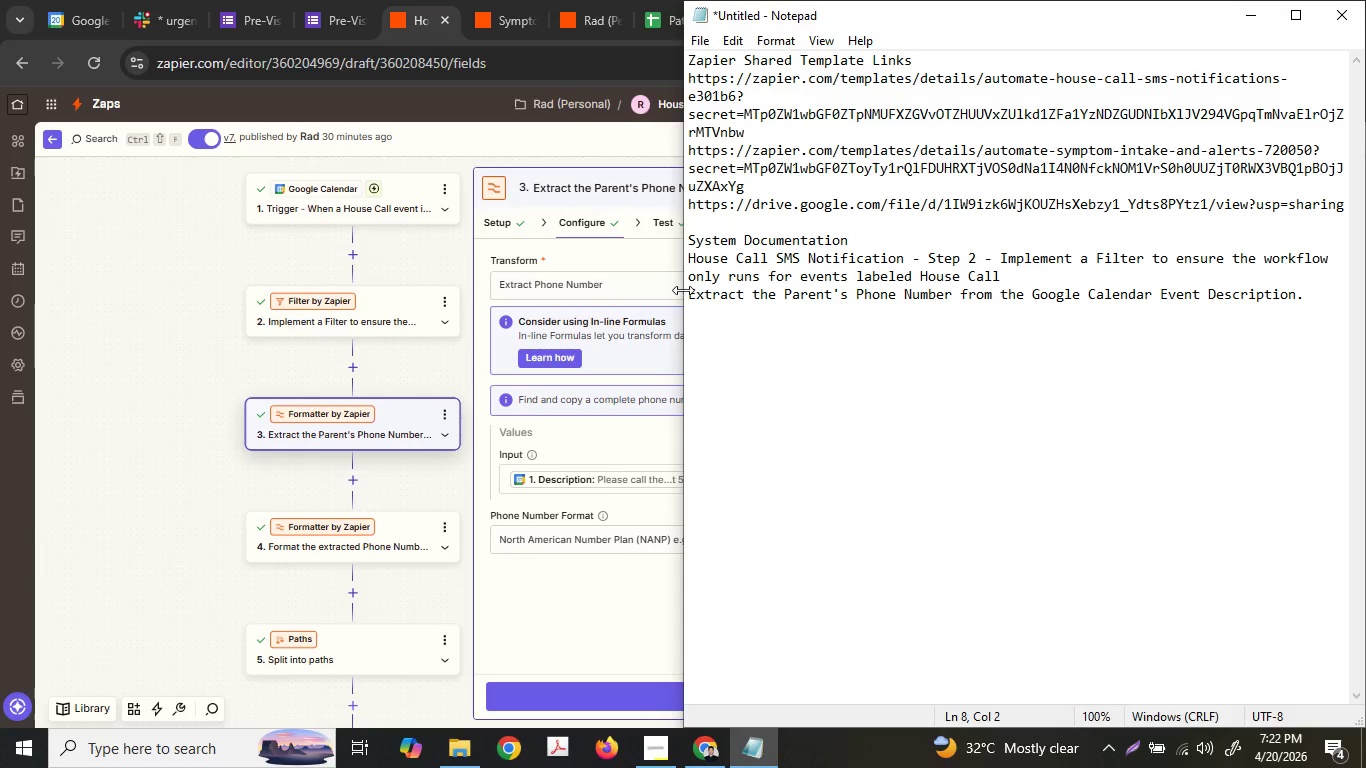 
left_click([685, 290])
 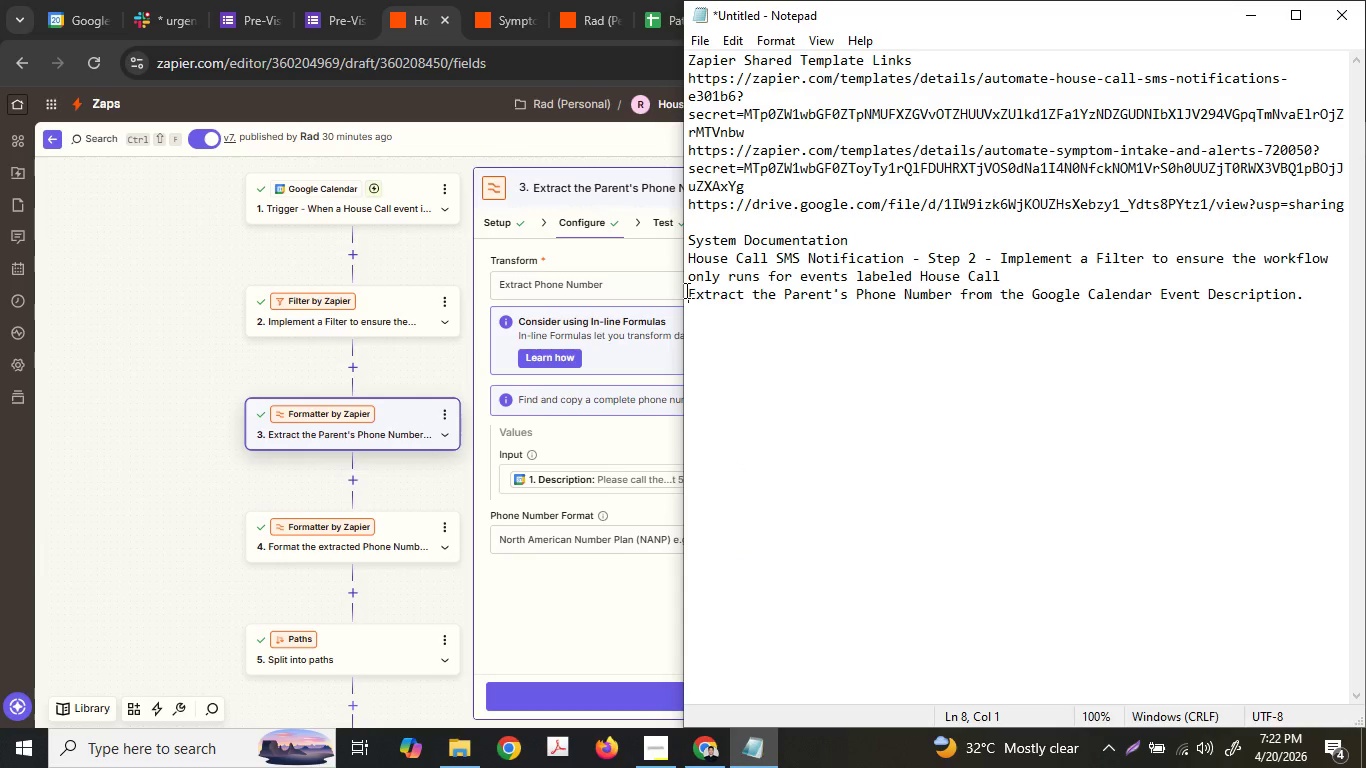 
key(Control+ControlLeft)
 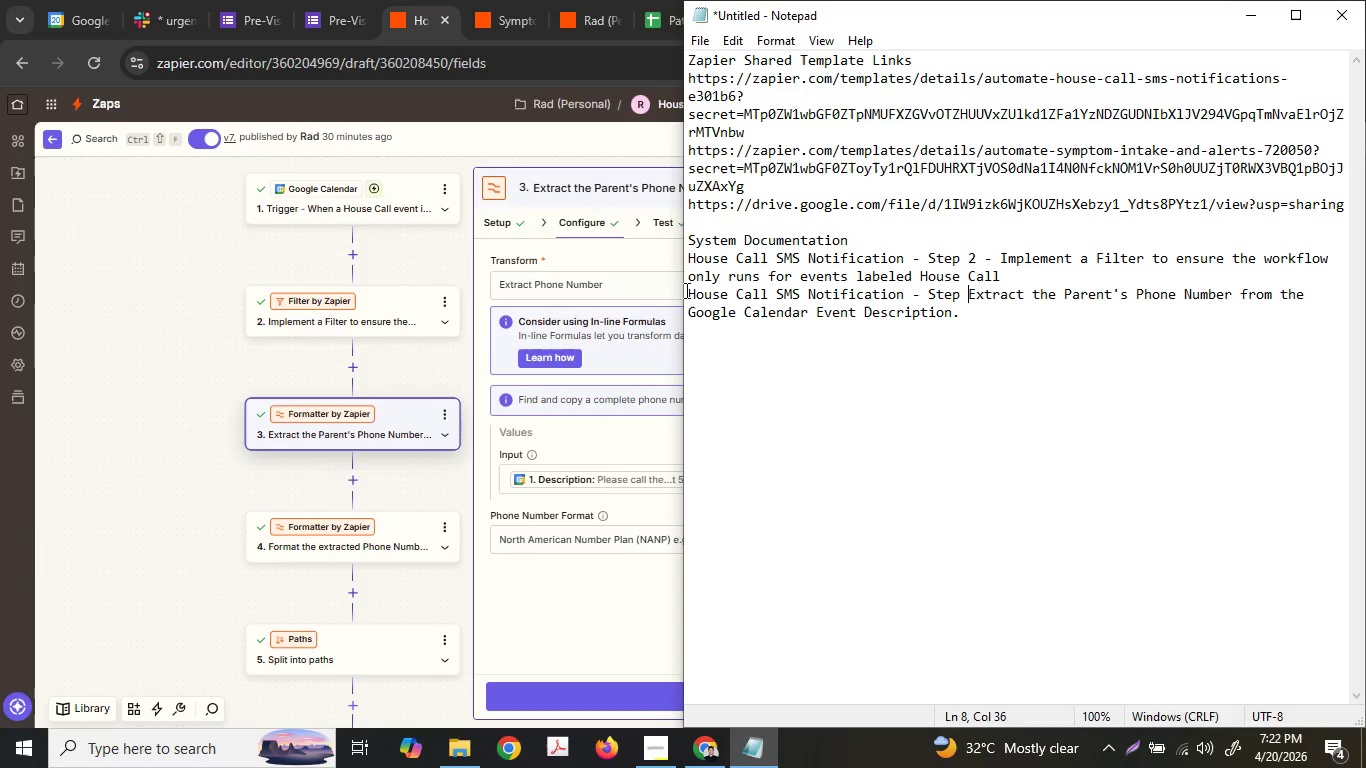 
key(Control+V)
 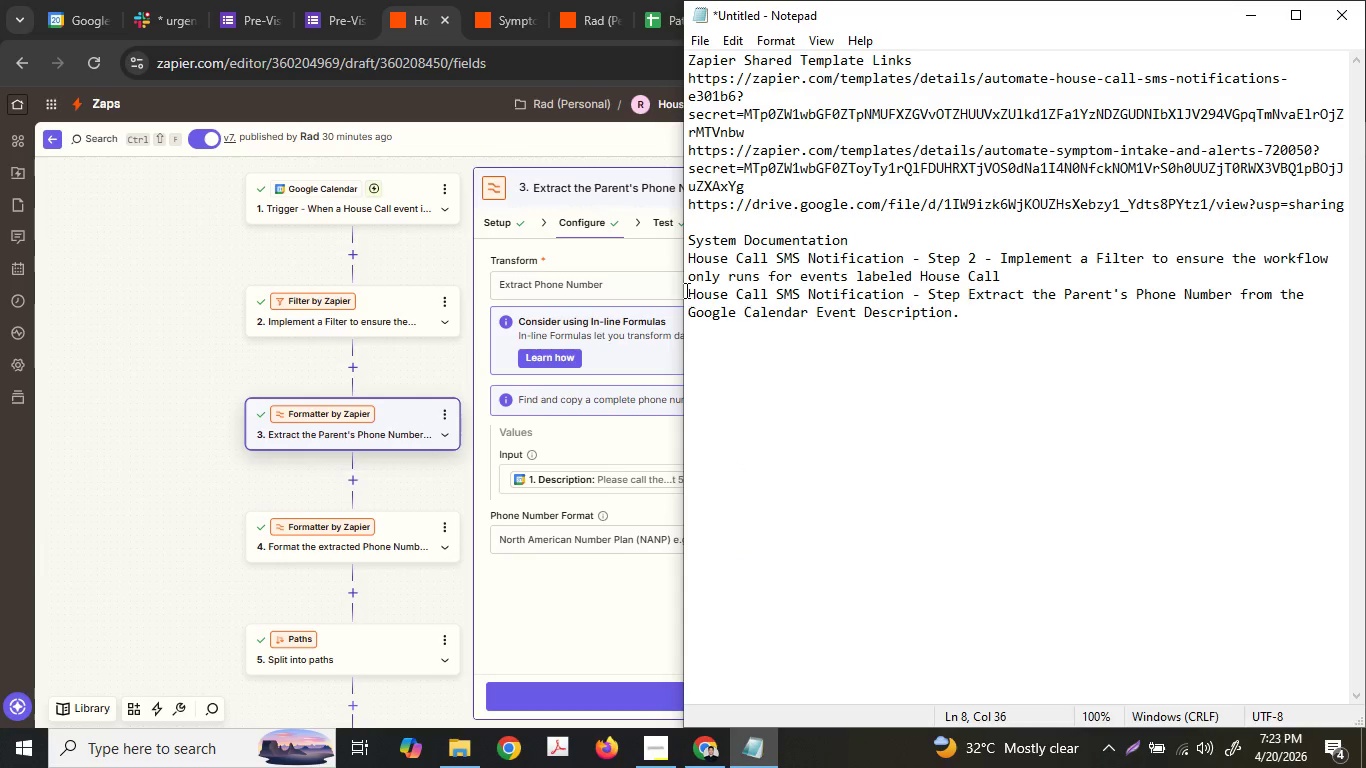 
key(Space)
 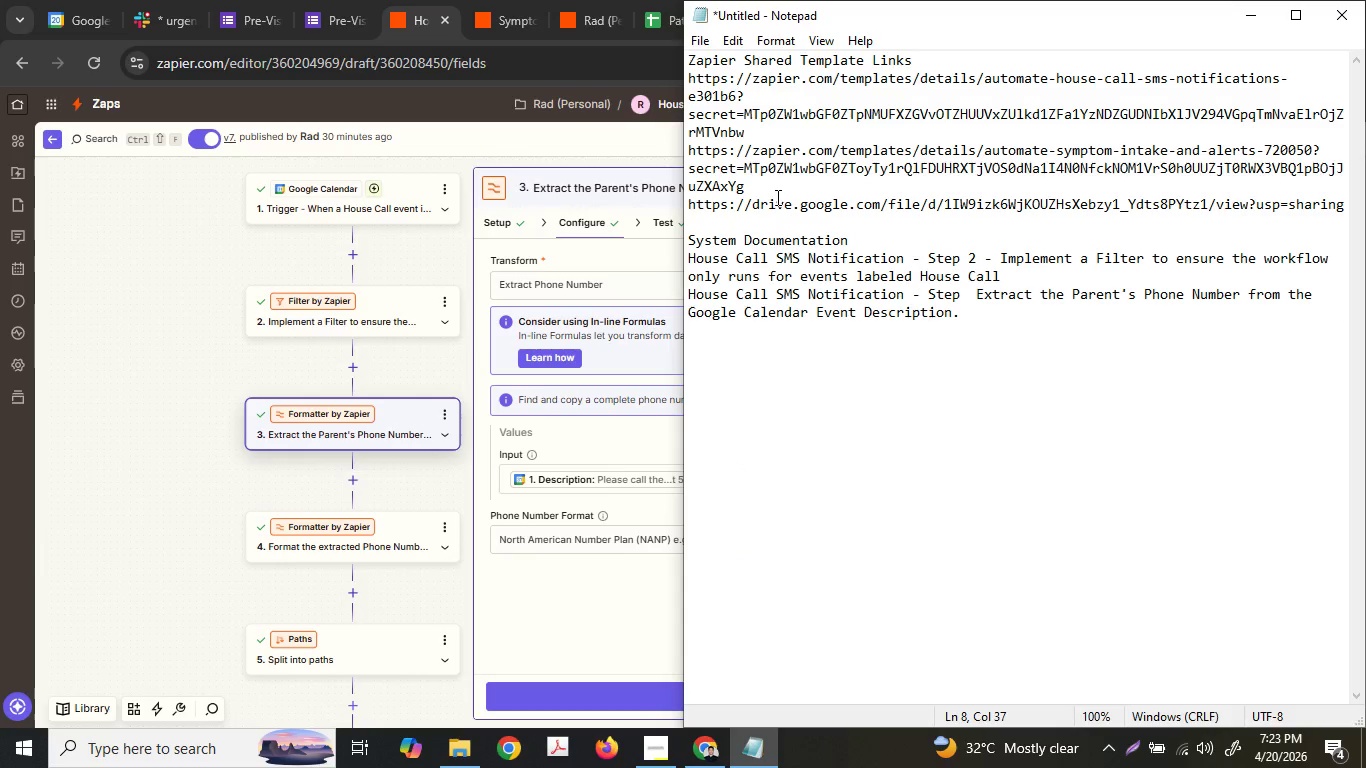 
key(Backspace)
 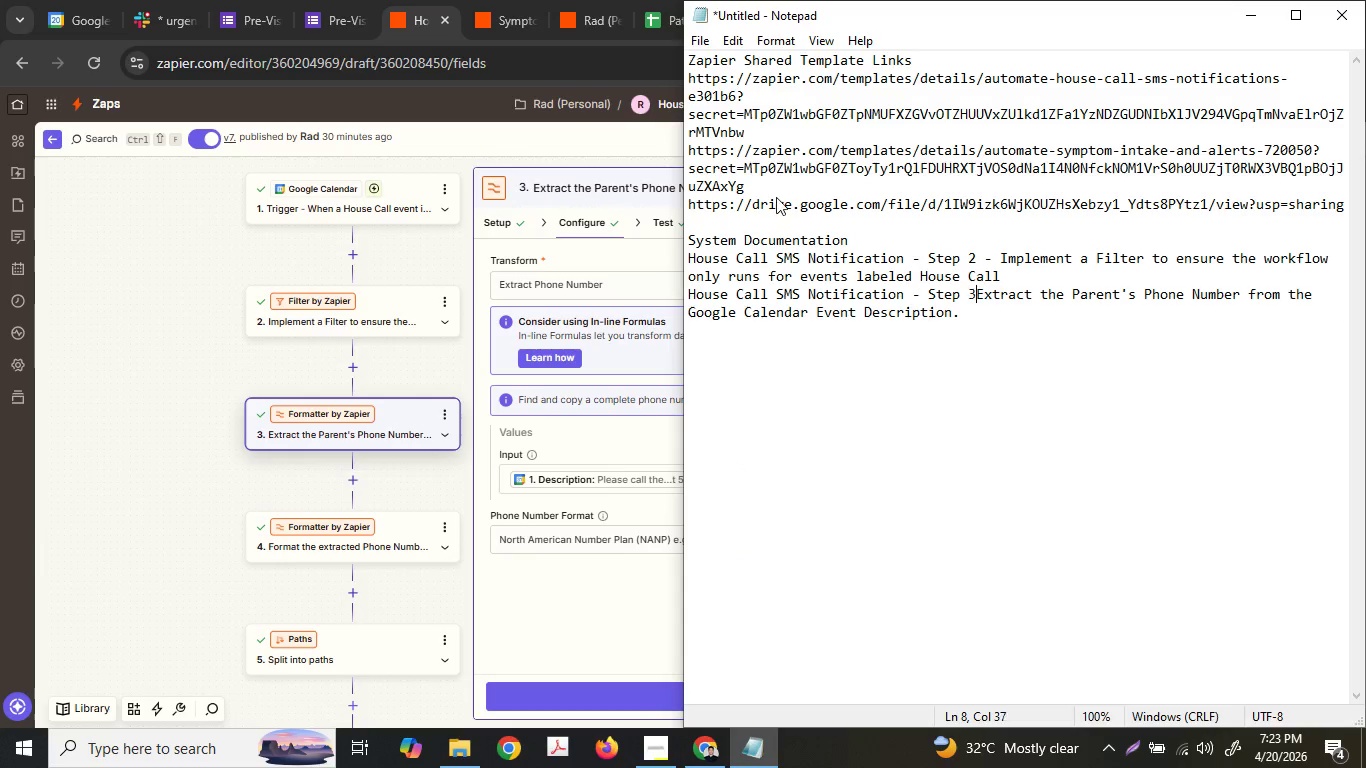 
key(3)
 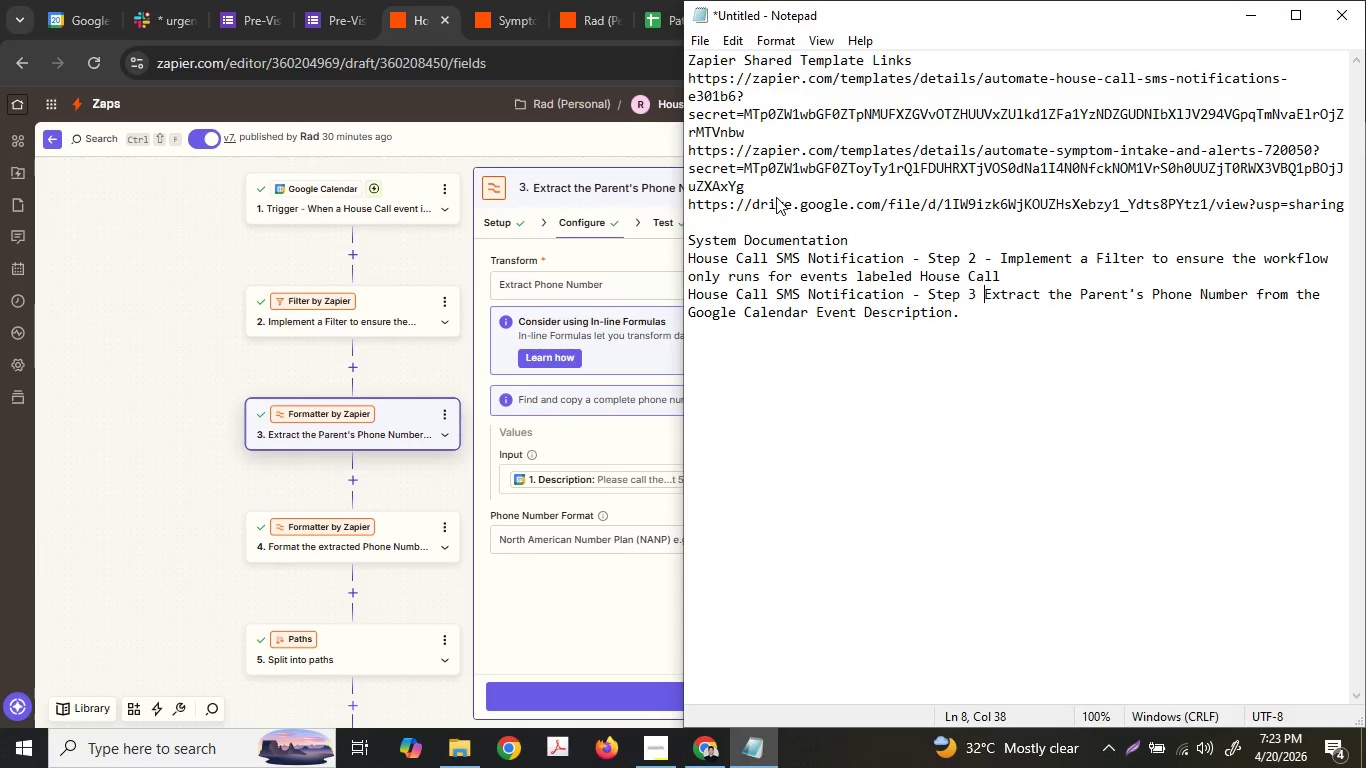 
key(Space)
 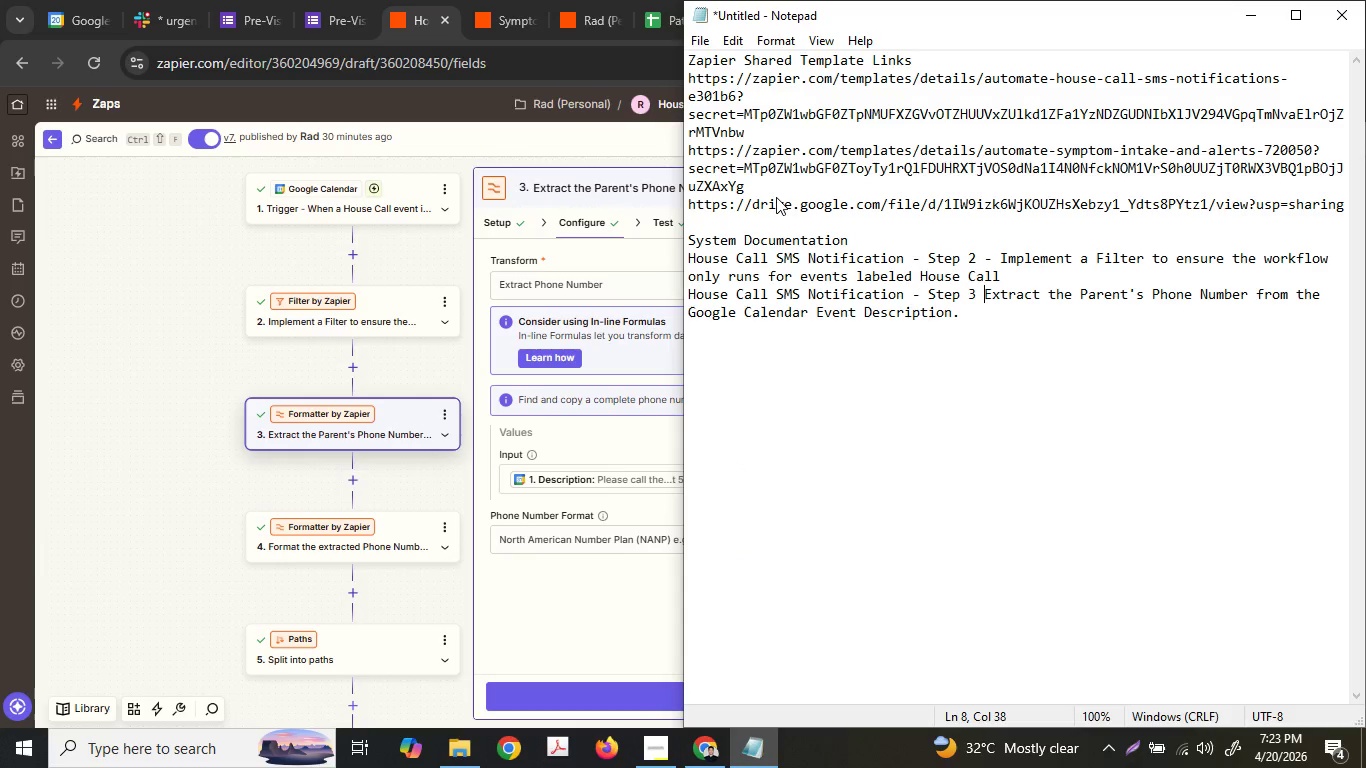 
key(Minus)
 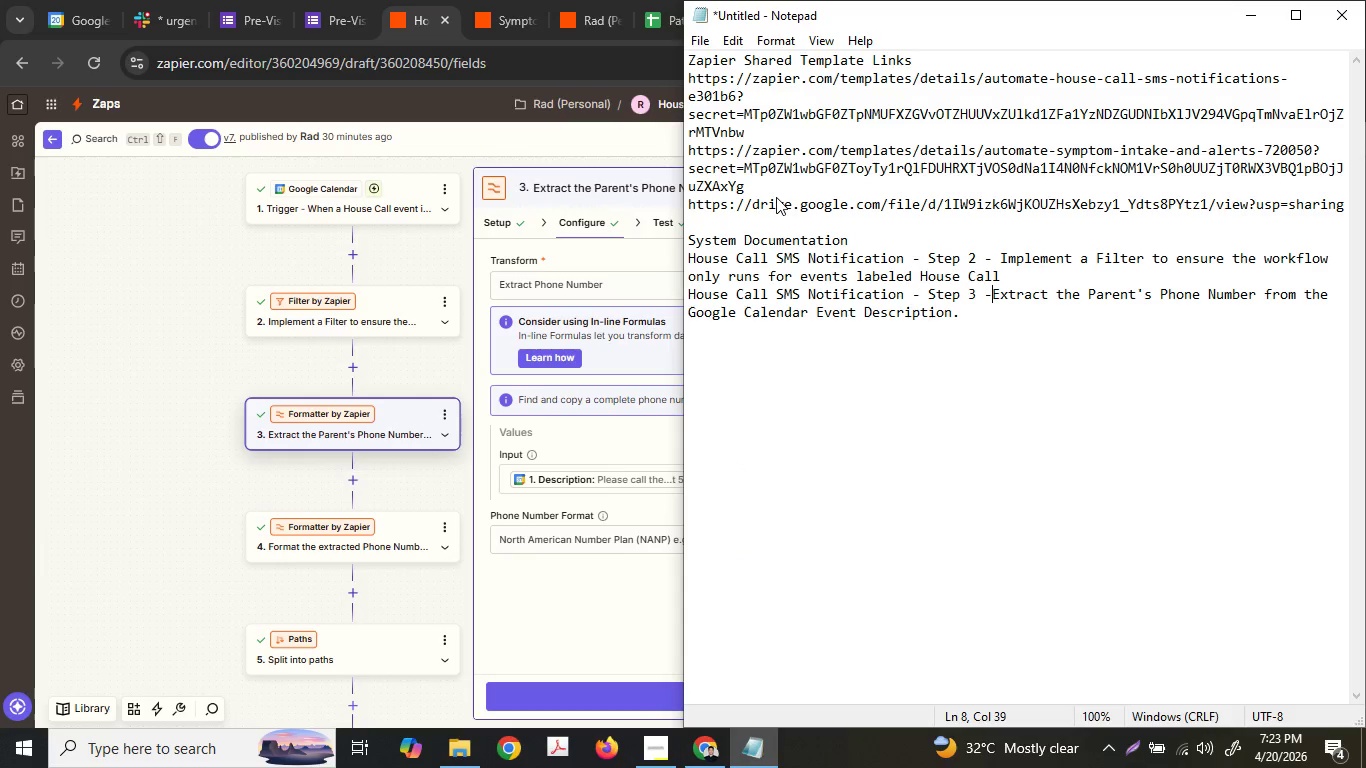 
key(Space)
 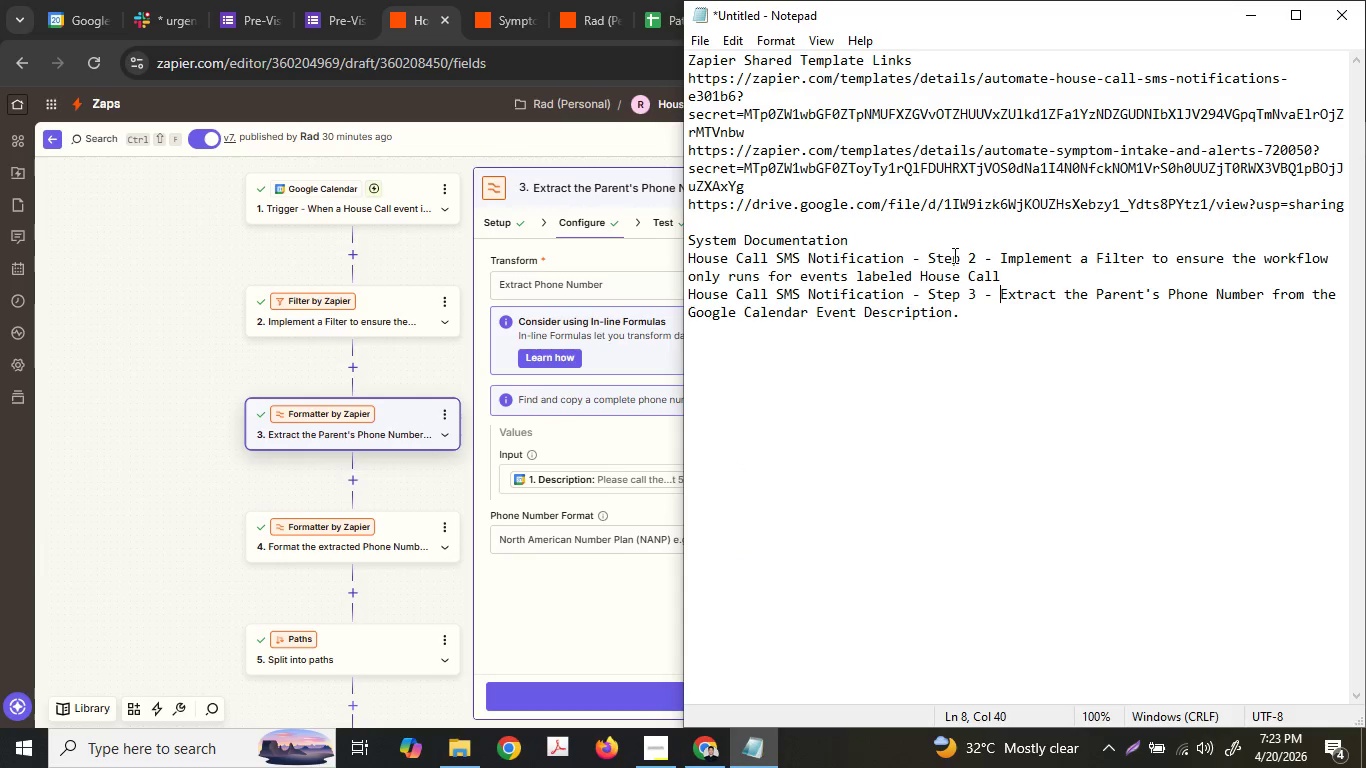 
left_click_drag(start_coordinate=[966, 256], to_coordinate=[653, 263])
 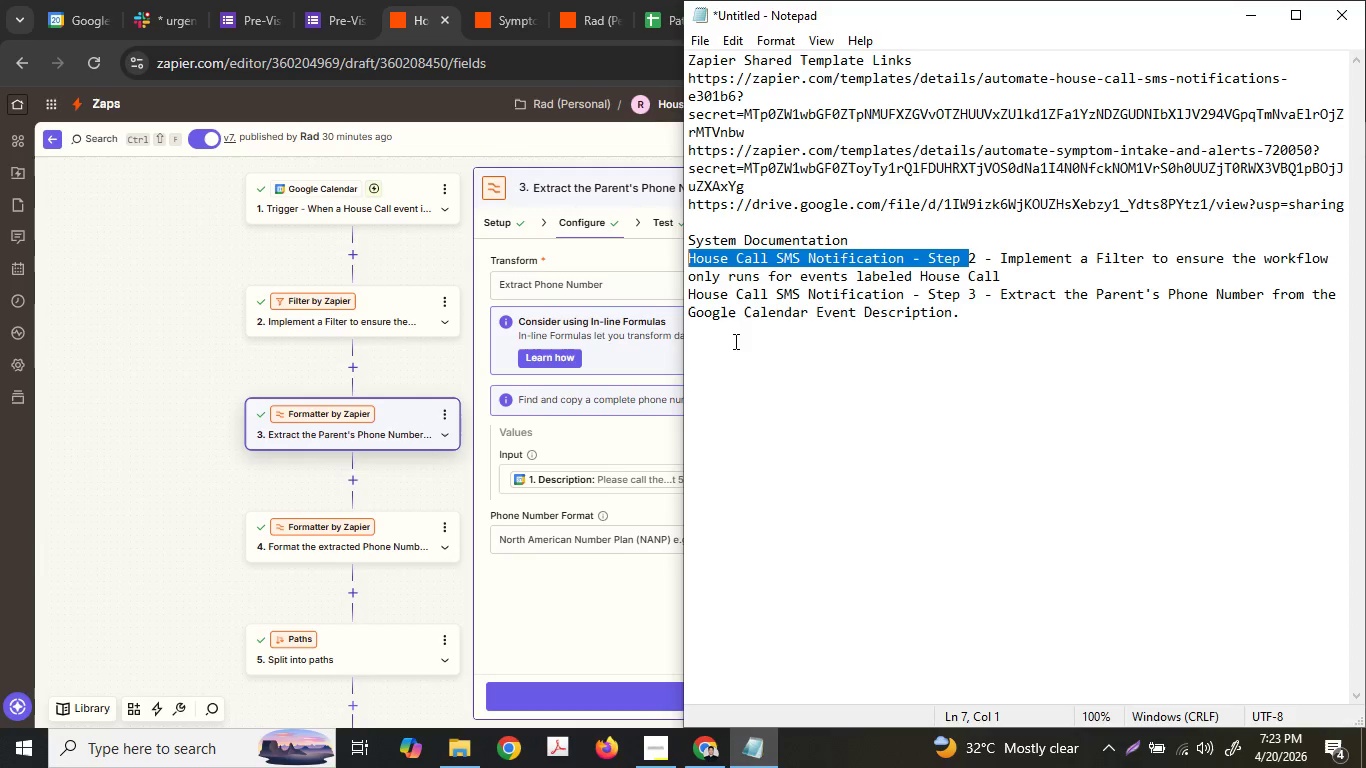 
key(Control+ControlLeft)
 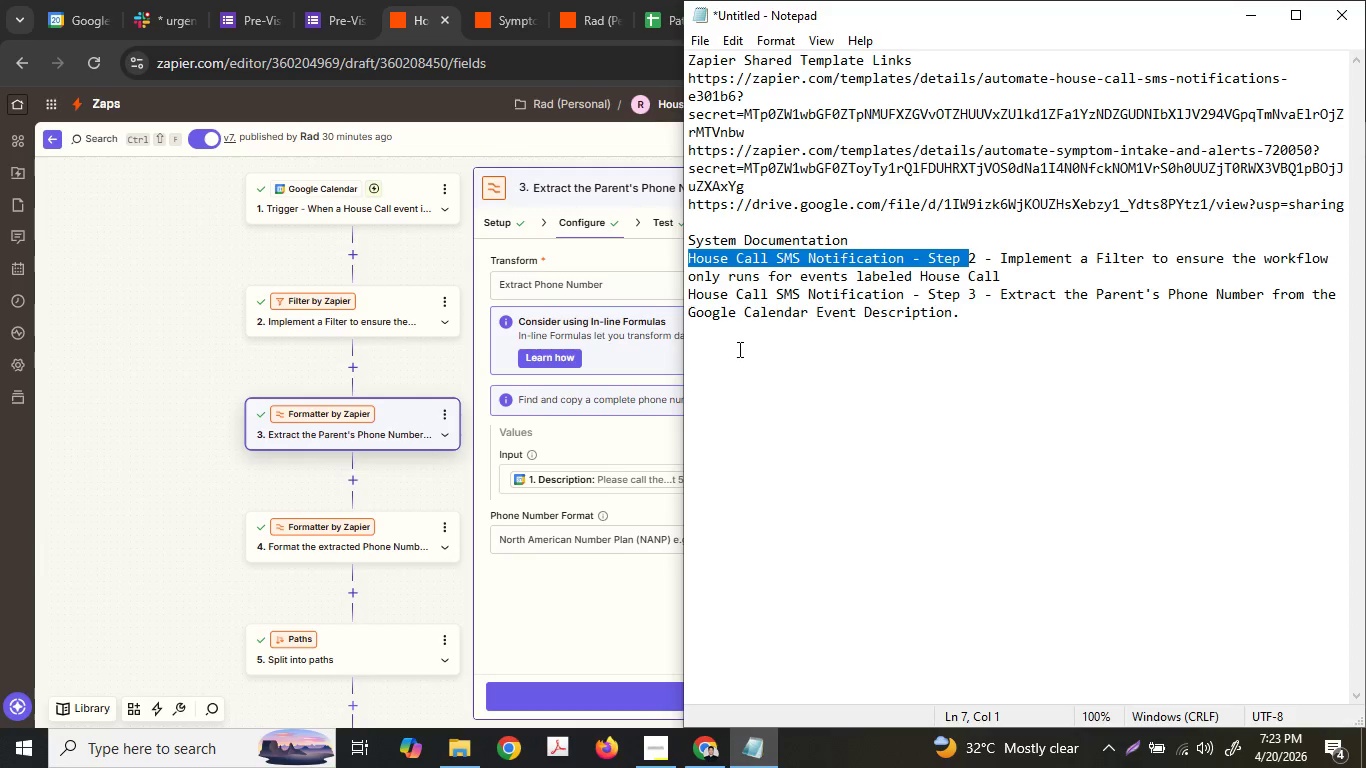 
key(Control+C)
 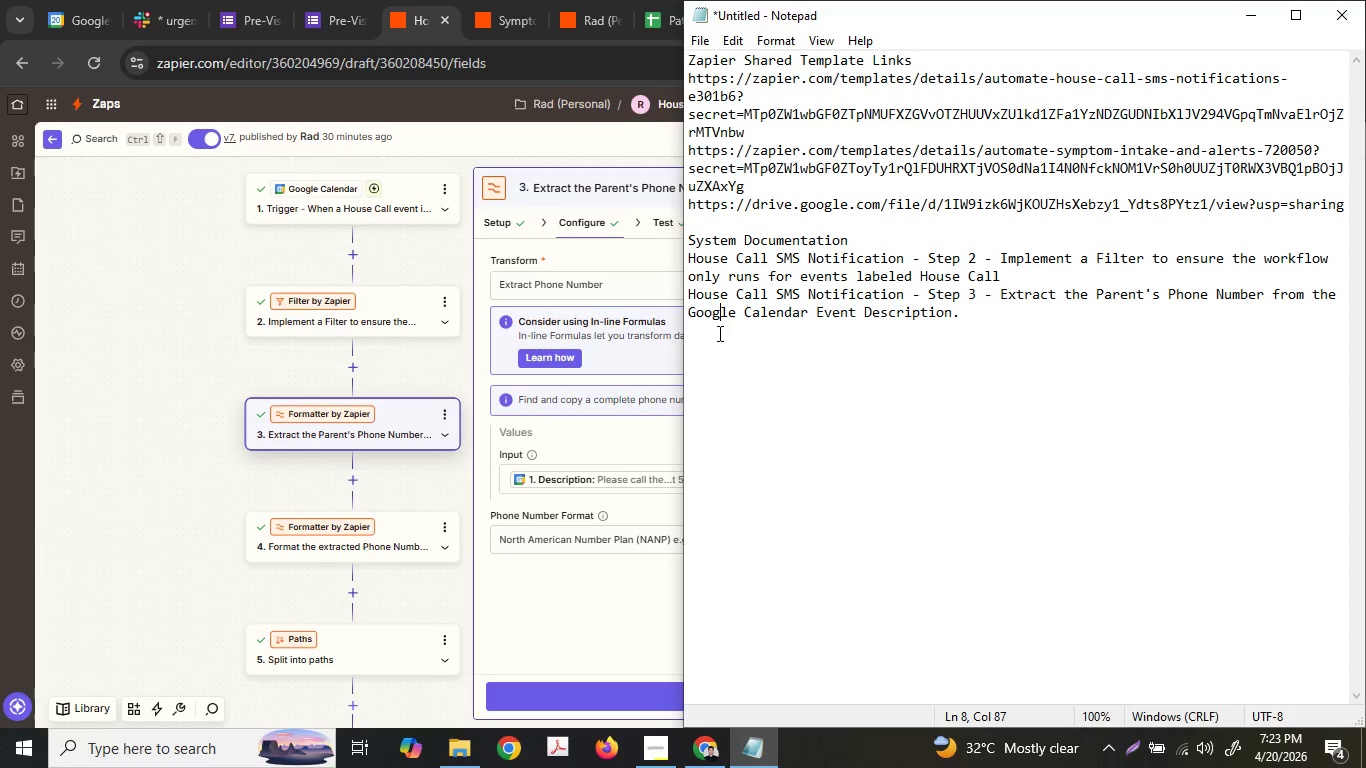 
double_click([717, 334])
 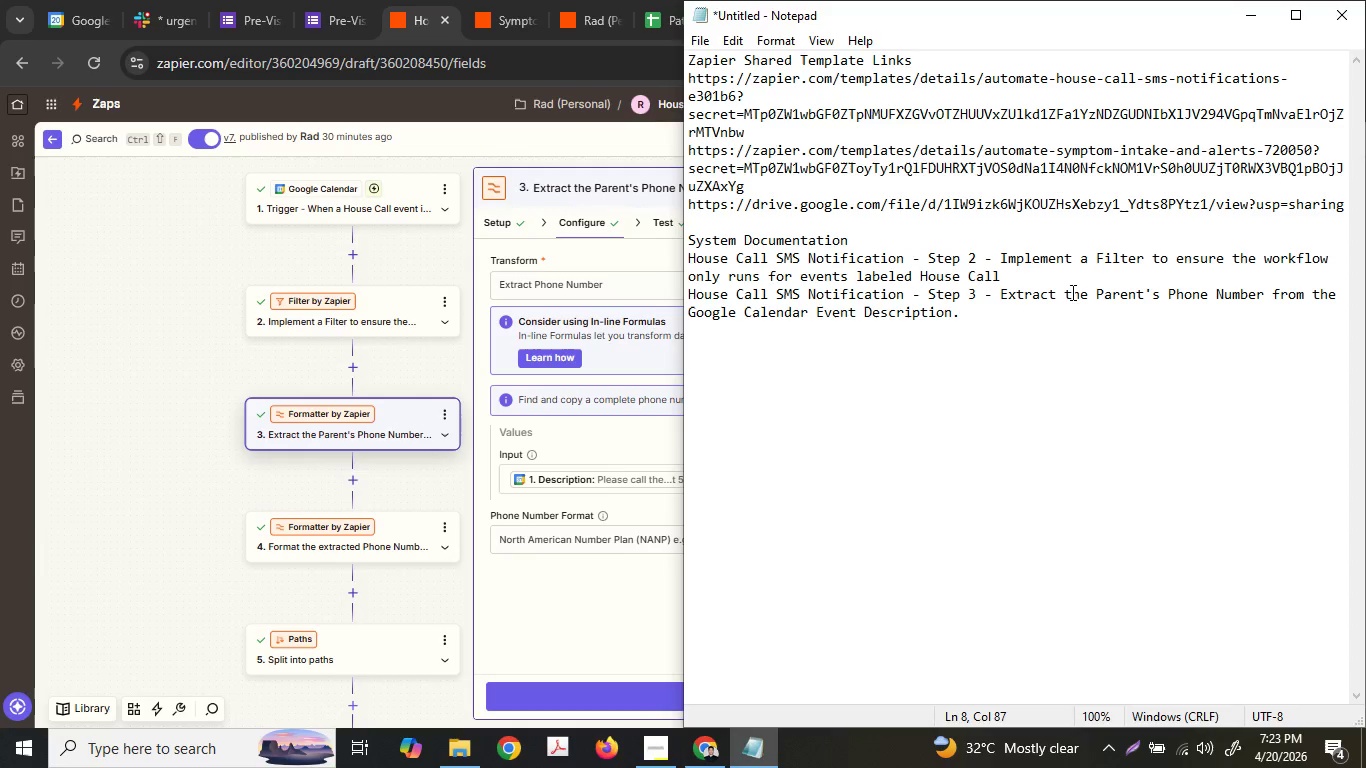 
left_click([1056, 318])
 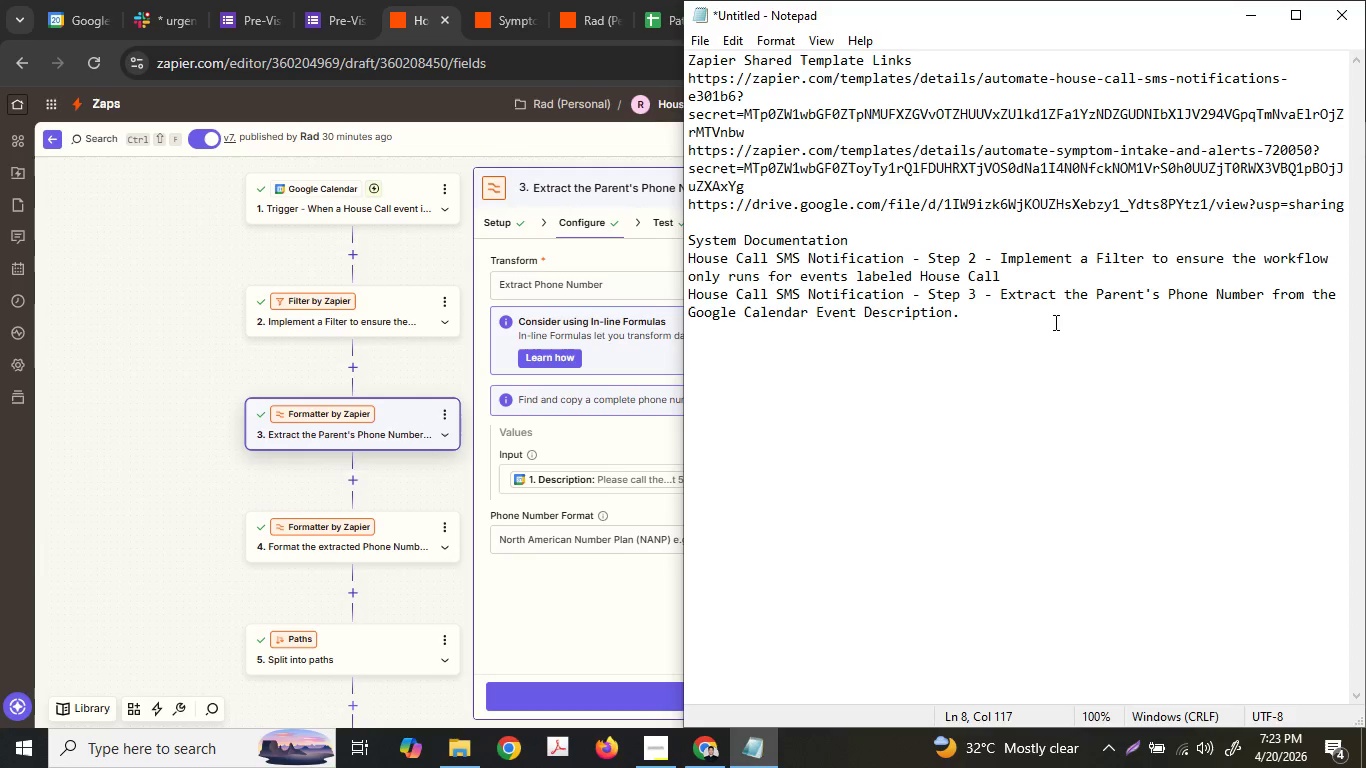 
key(Enter)
 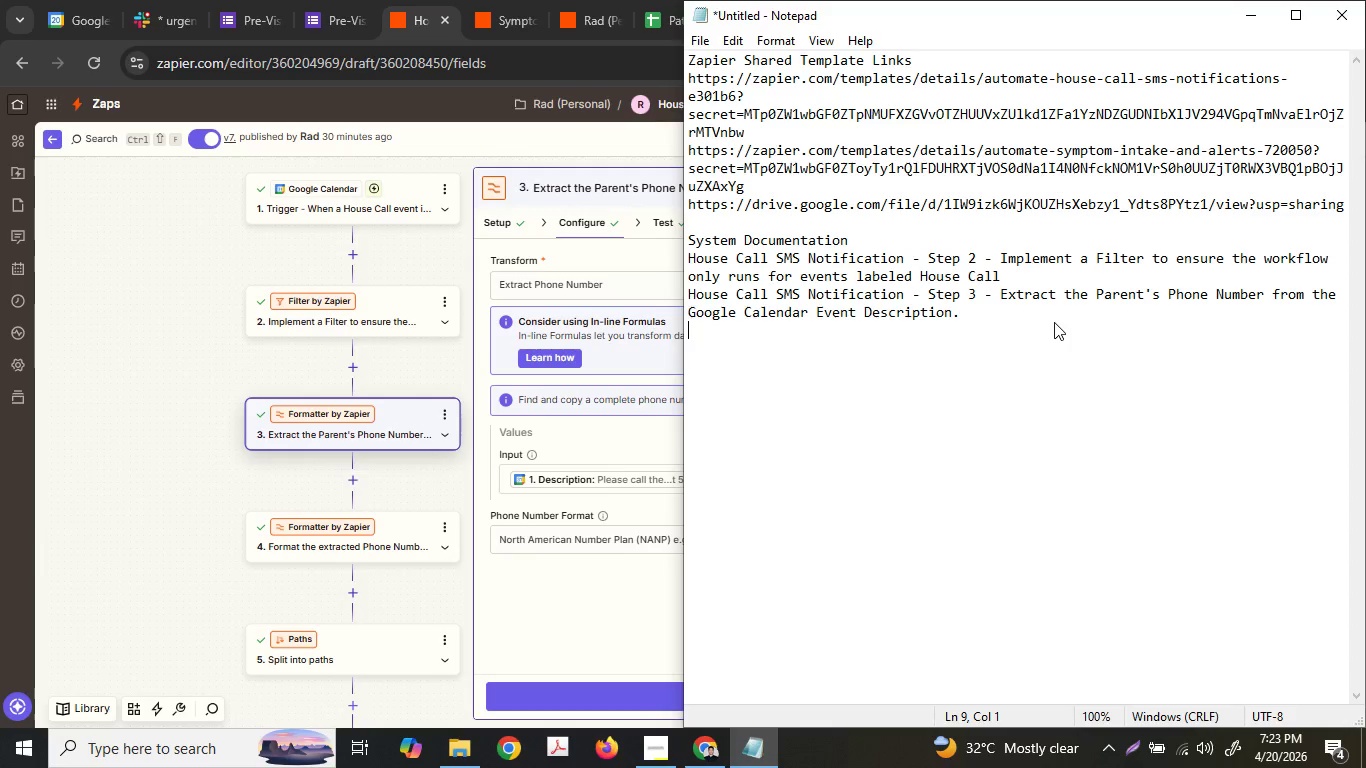 
key(Control+ControlLeft)
 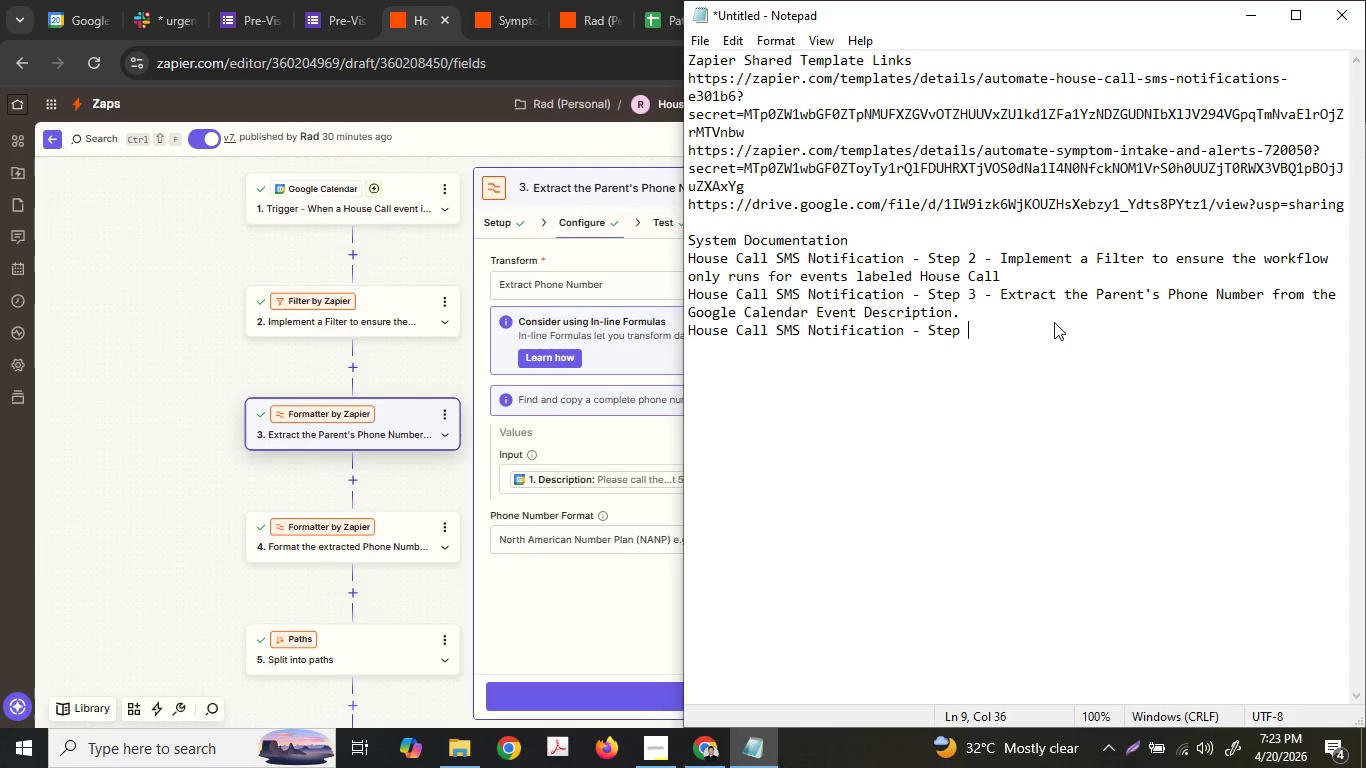 
key(Control+V)
 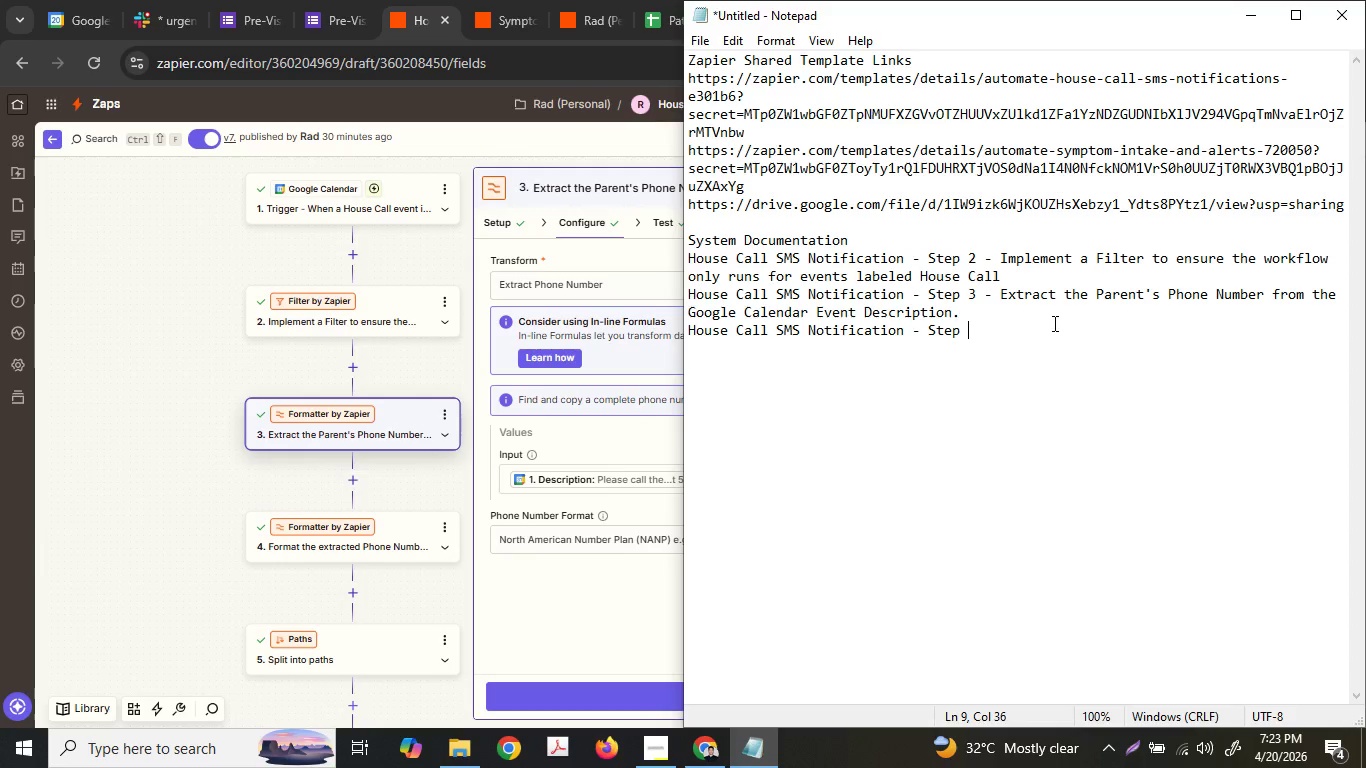 
key(4)
 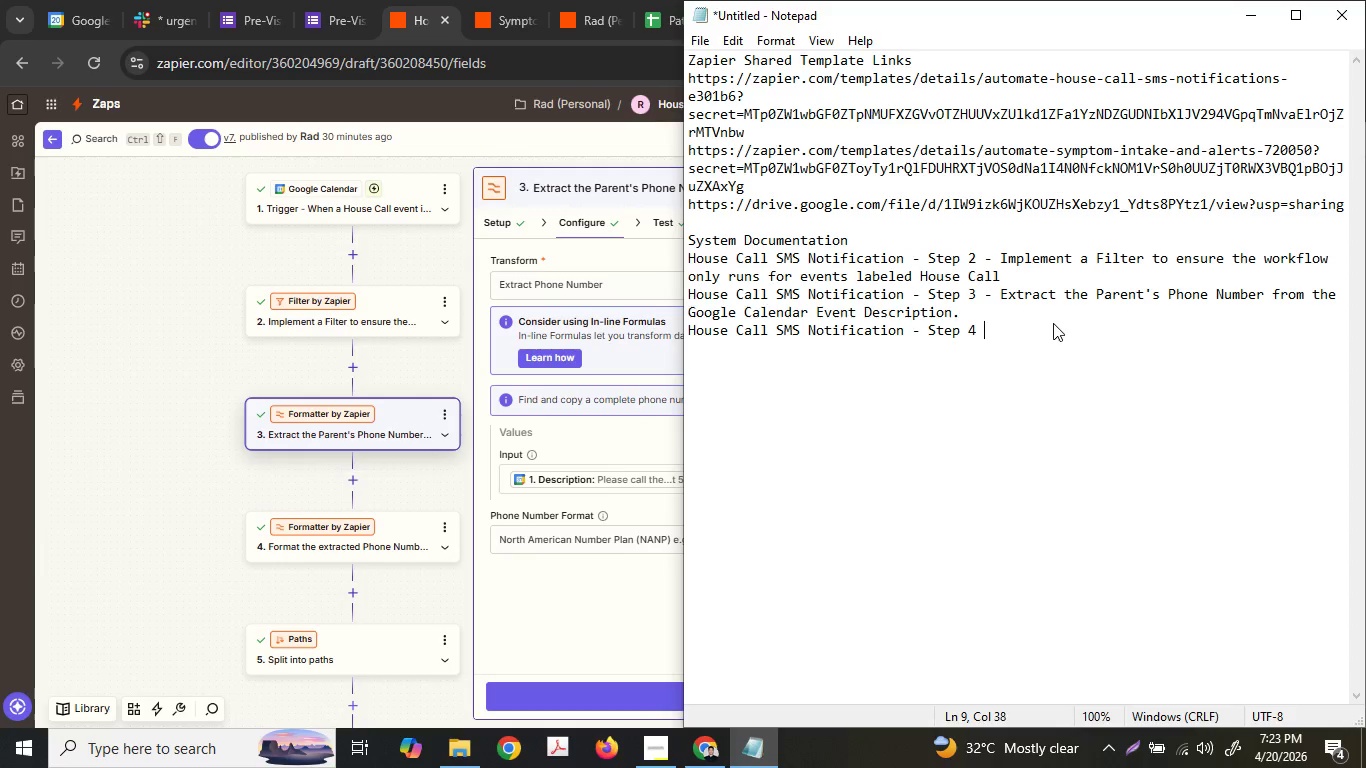 
key(Space)
 